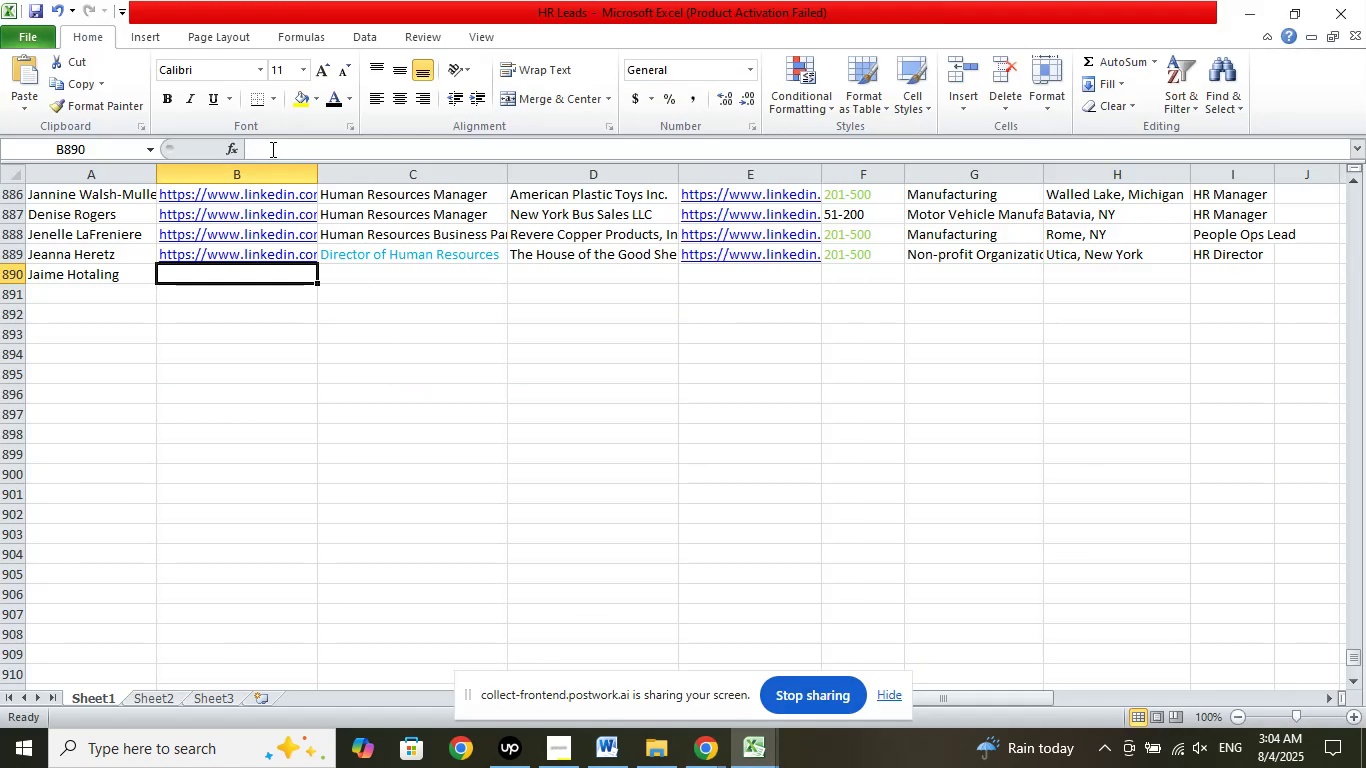 
left_click([271, 149])
 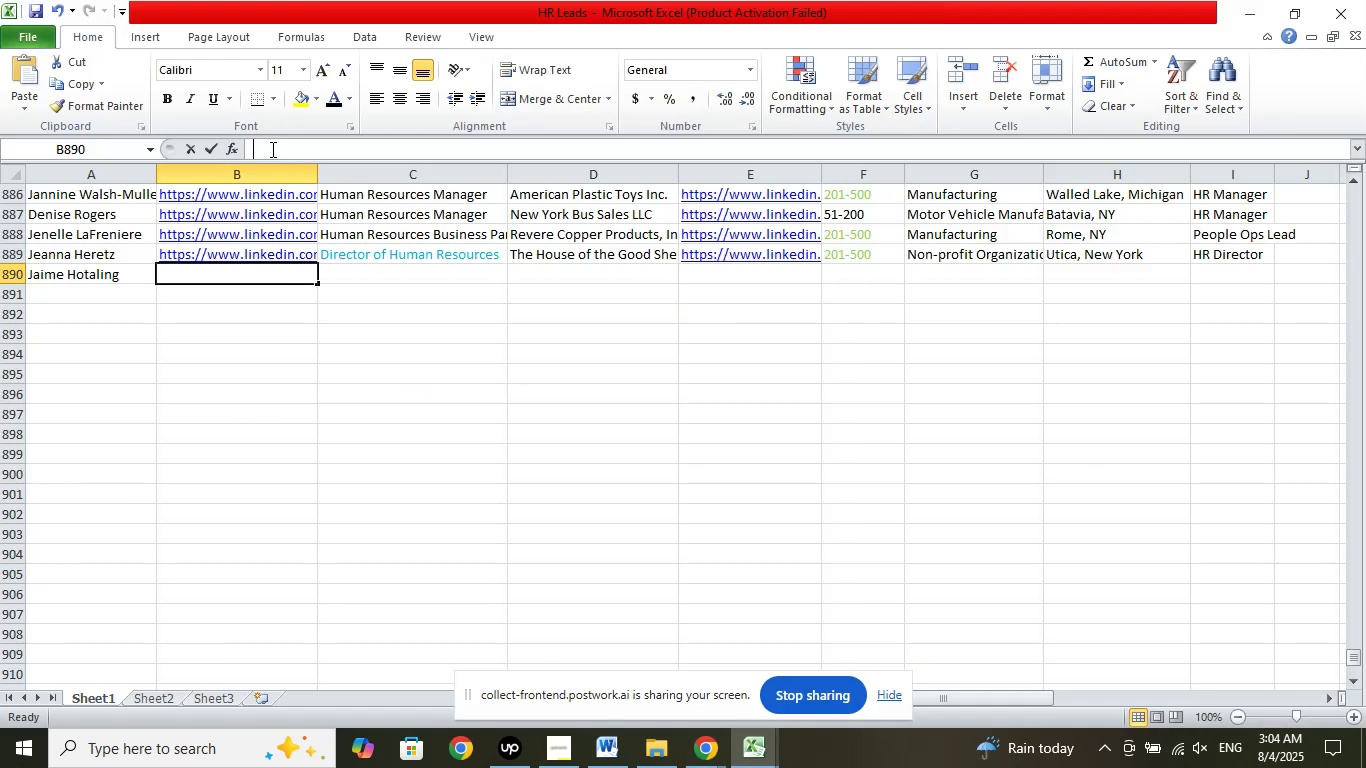 
right_click([271, 149])
 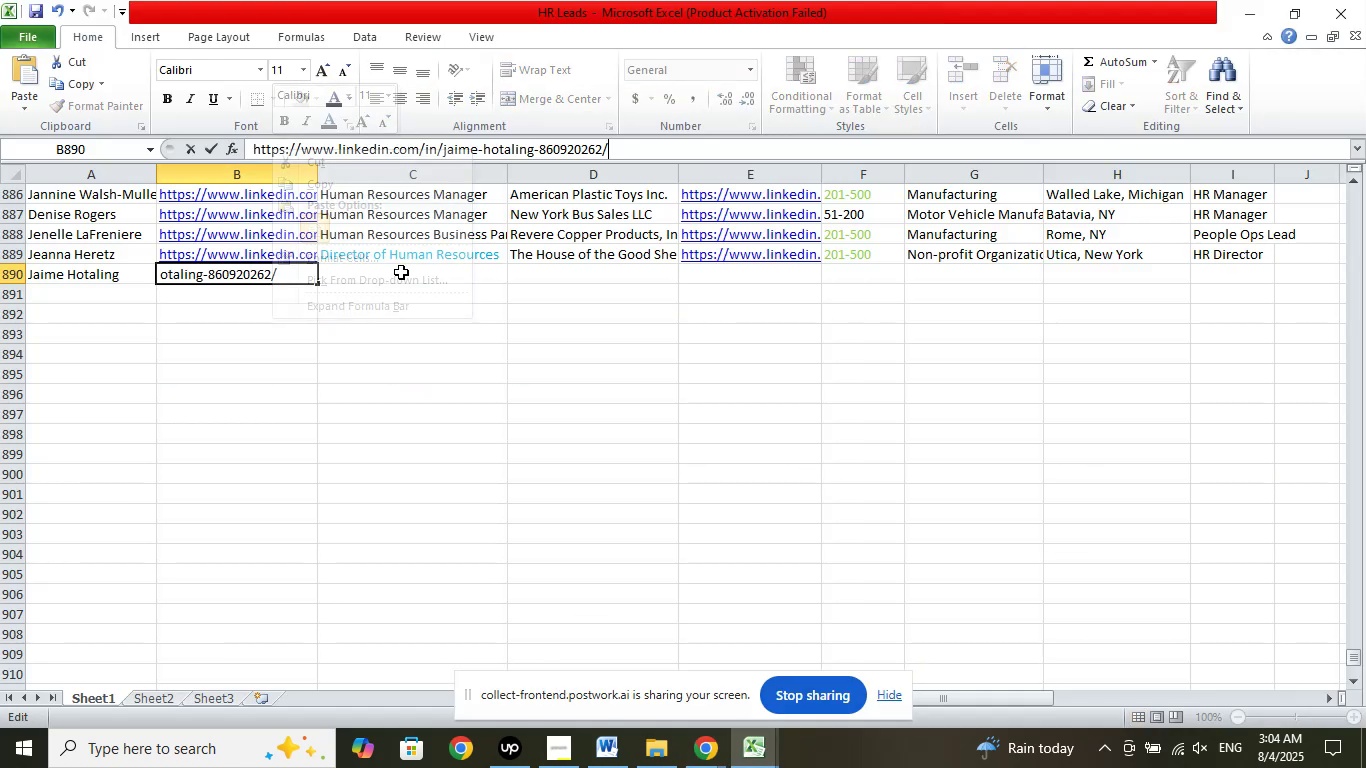 
left_click([401, 272])
 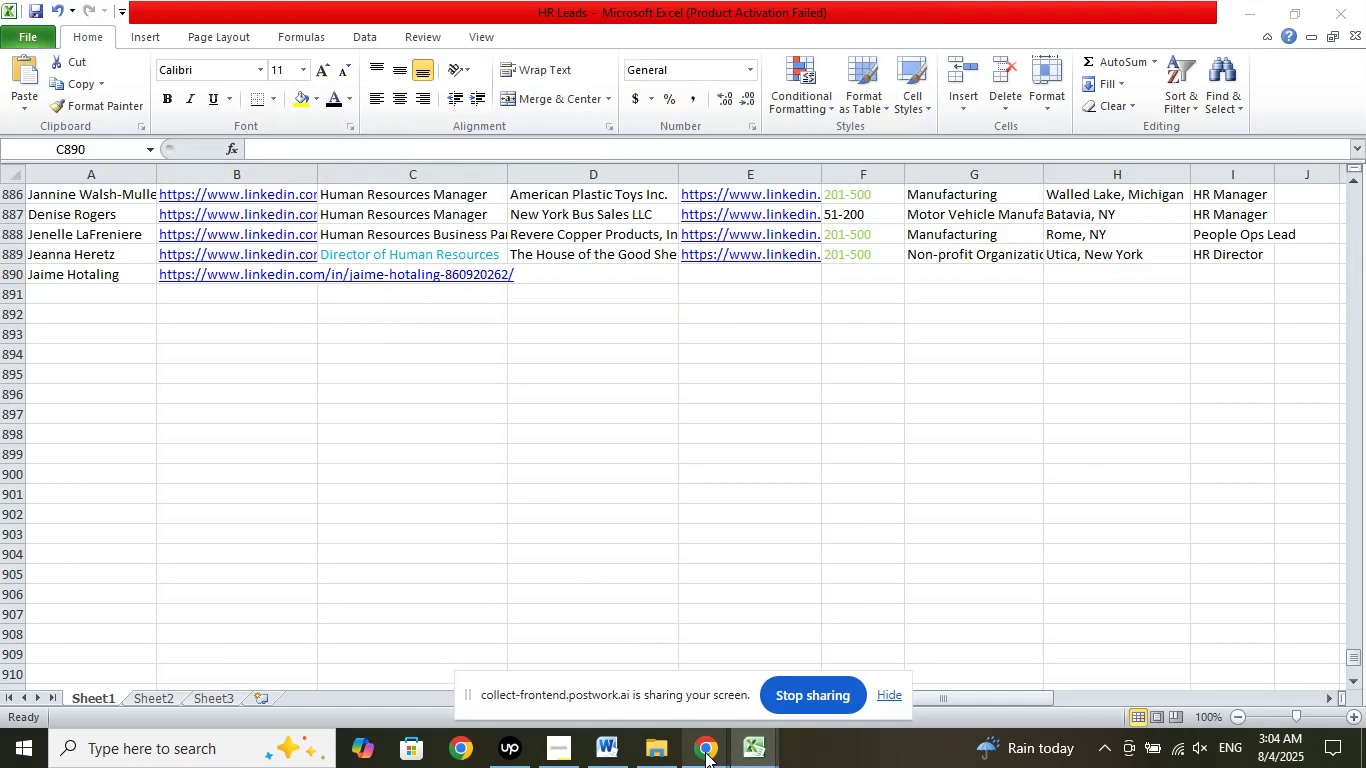 
left_click([594, 658])
 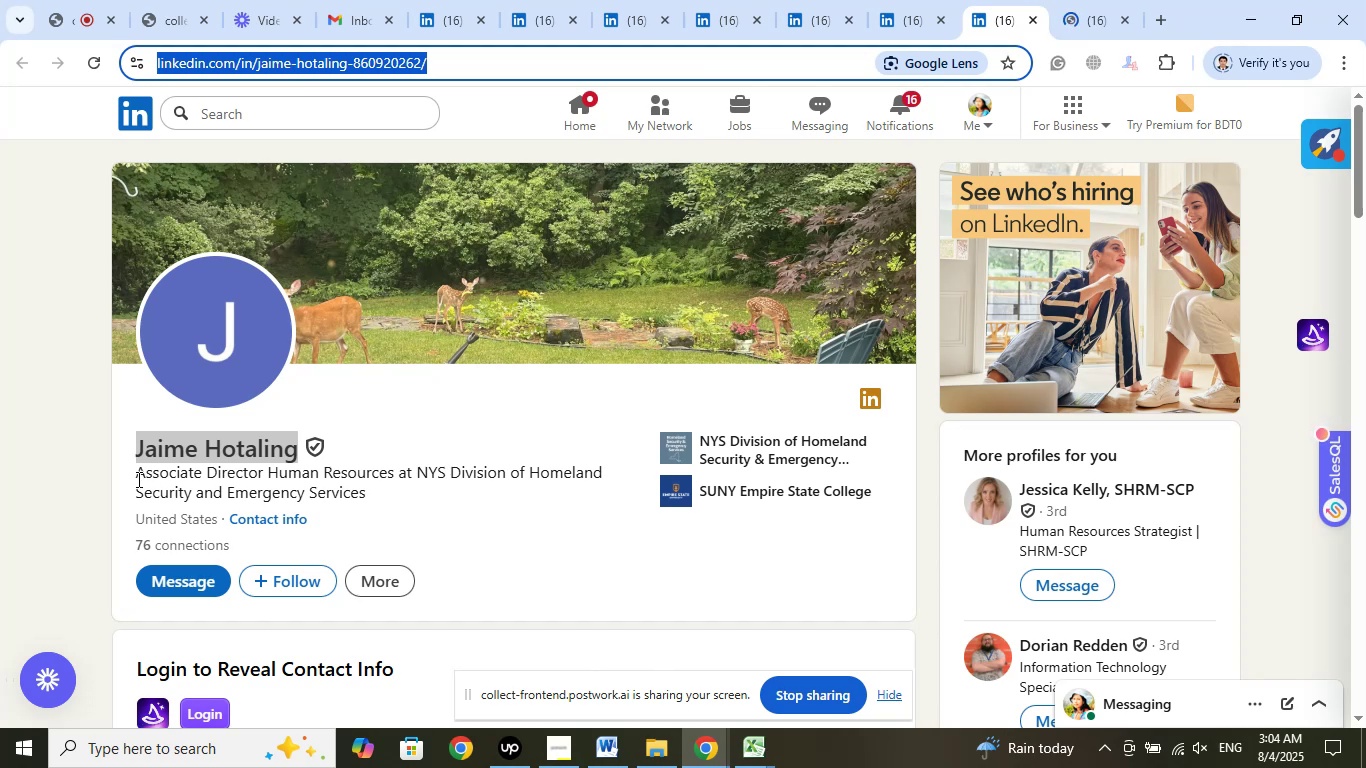 
left_click_drag(start_coordinate=[131, 479], to_coordinate=[391, 472])
 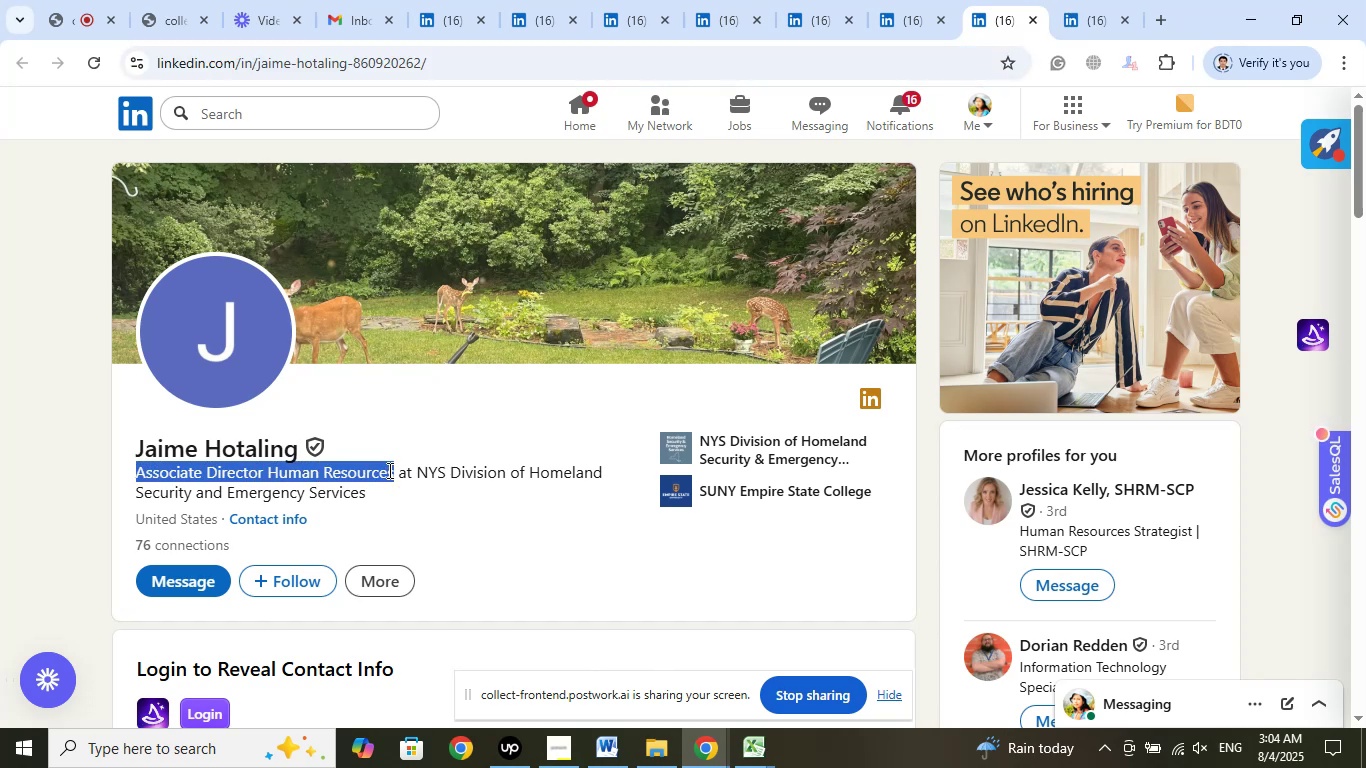 
right_click([388, 470])
 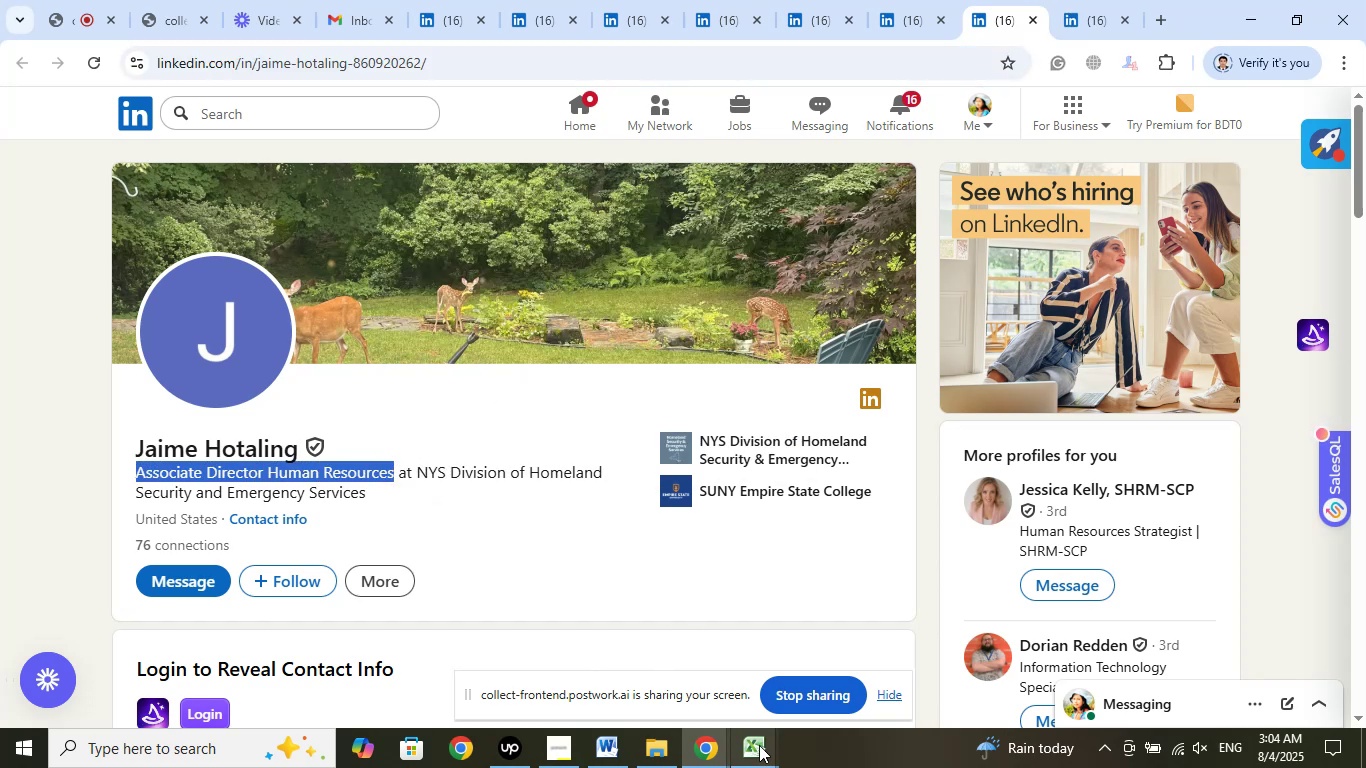 
double_click([653, 663])
 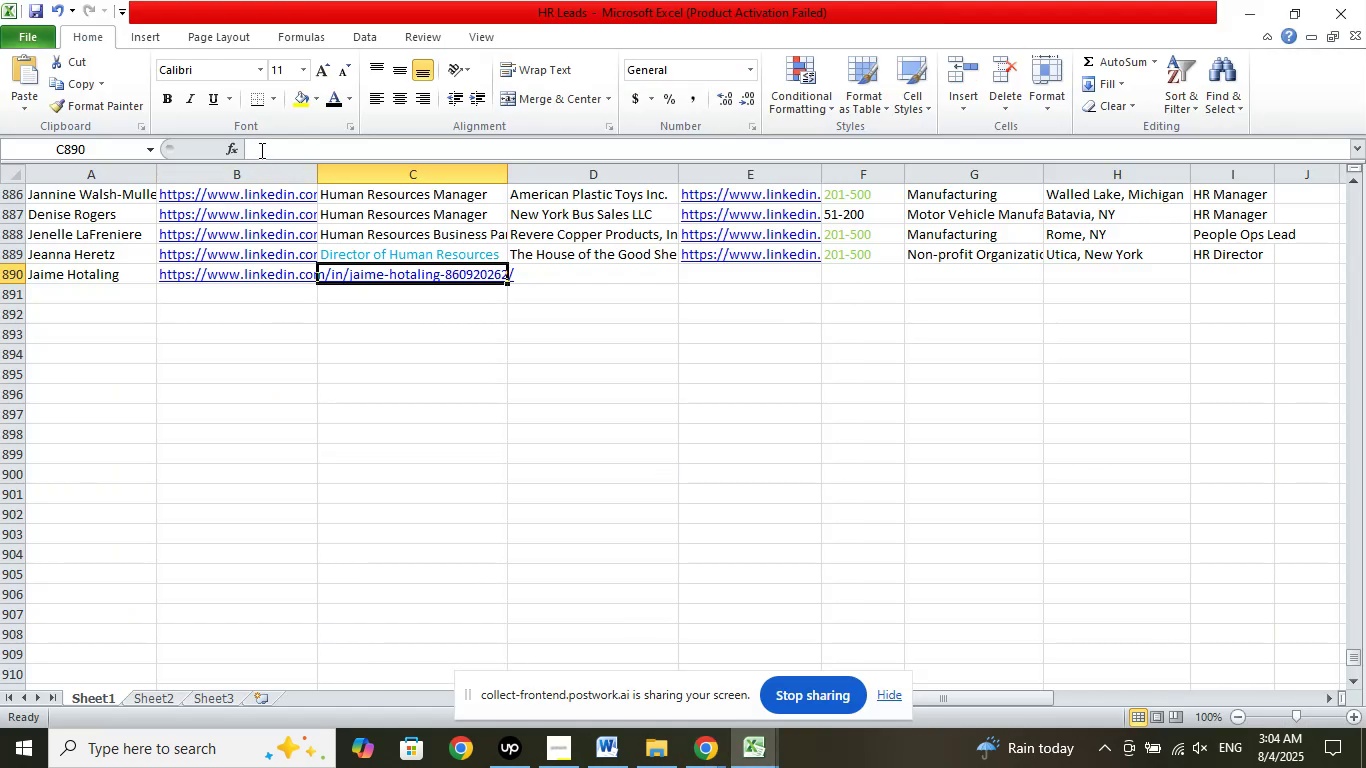 
left_click([260, 150])
 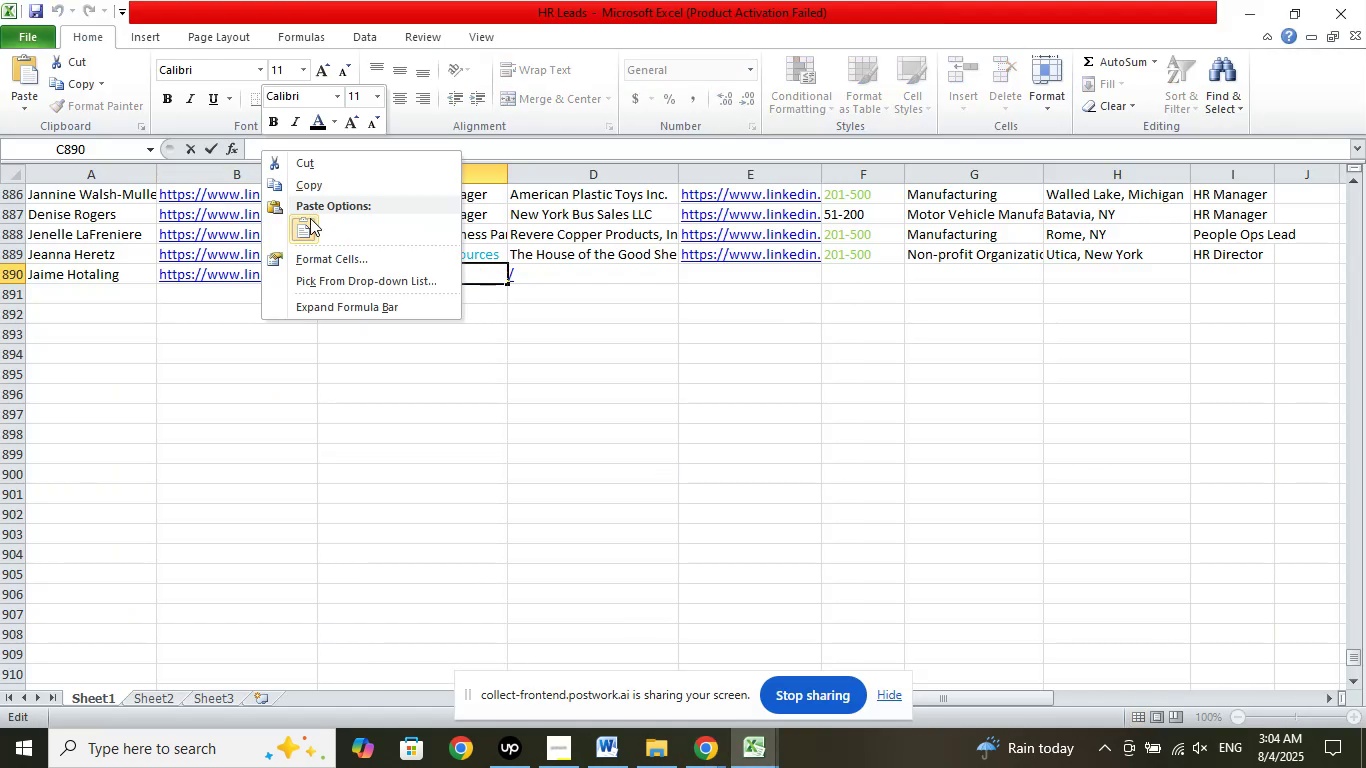 
left_click([310, 218])
 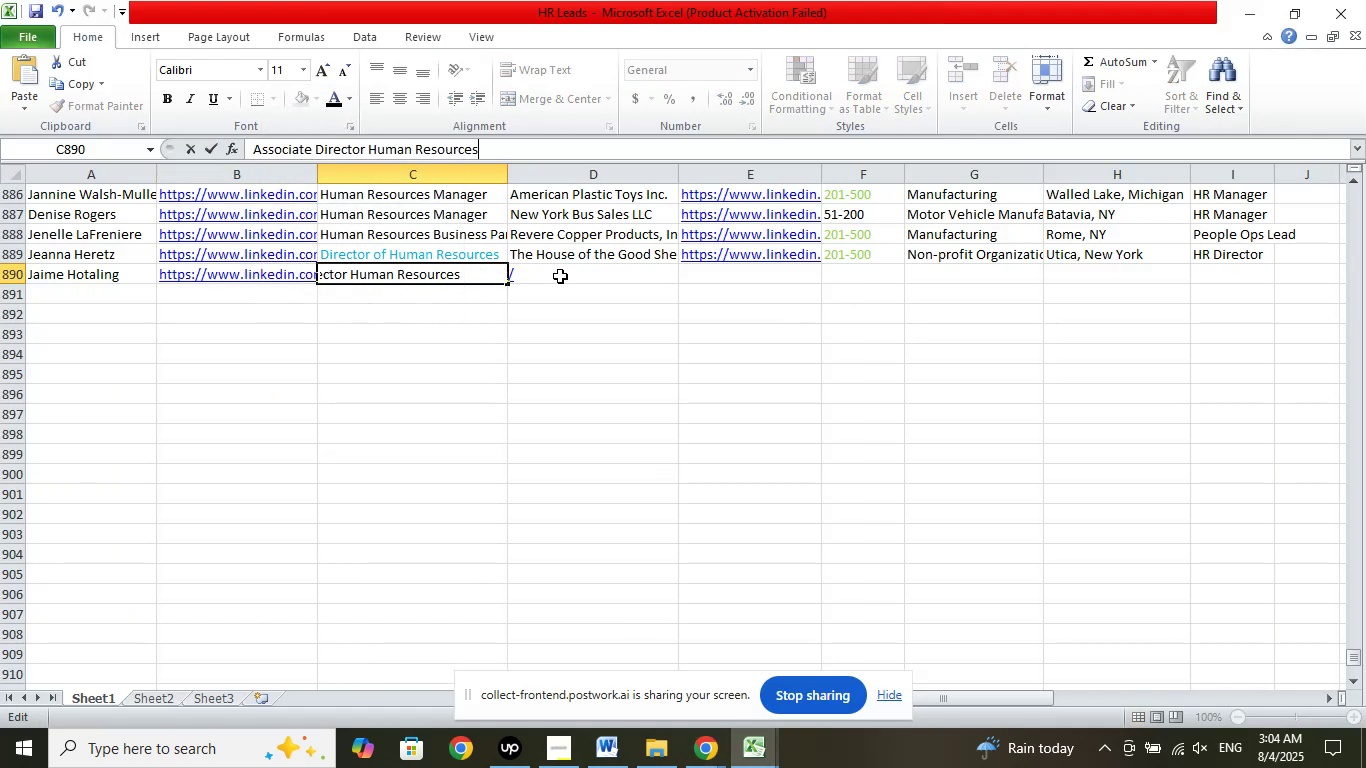 
left_click([560, 276])
 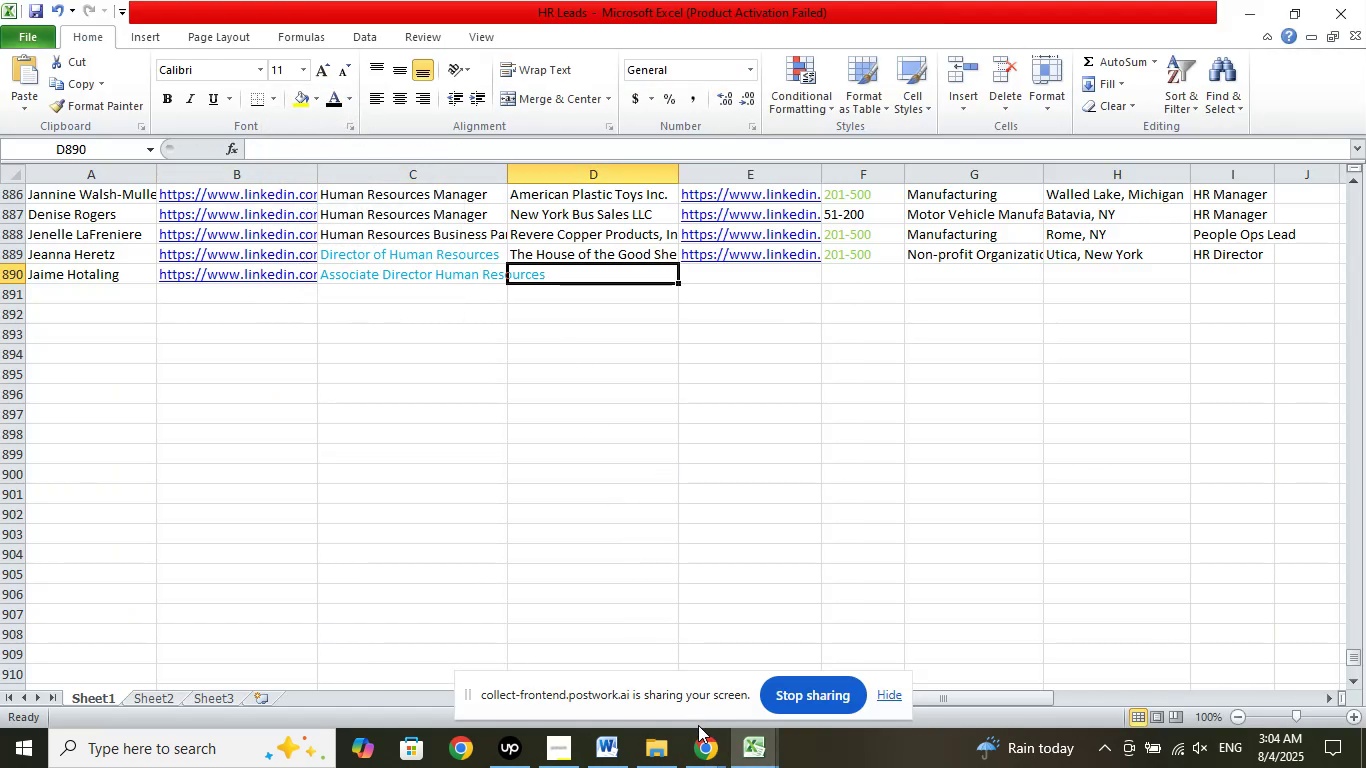 
left_click([709, 745])
 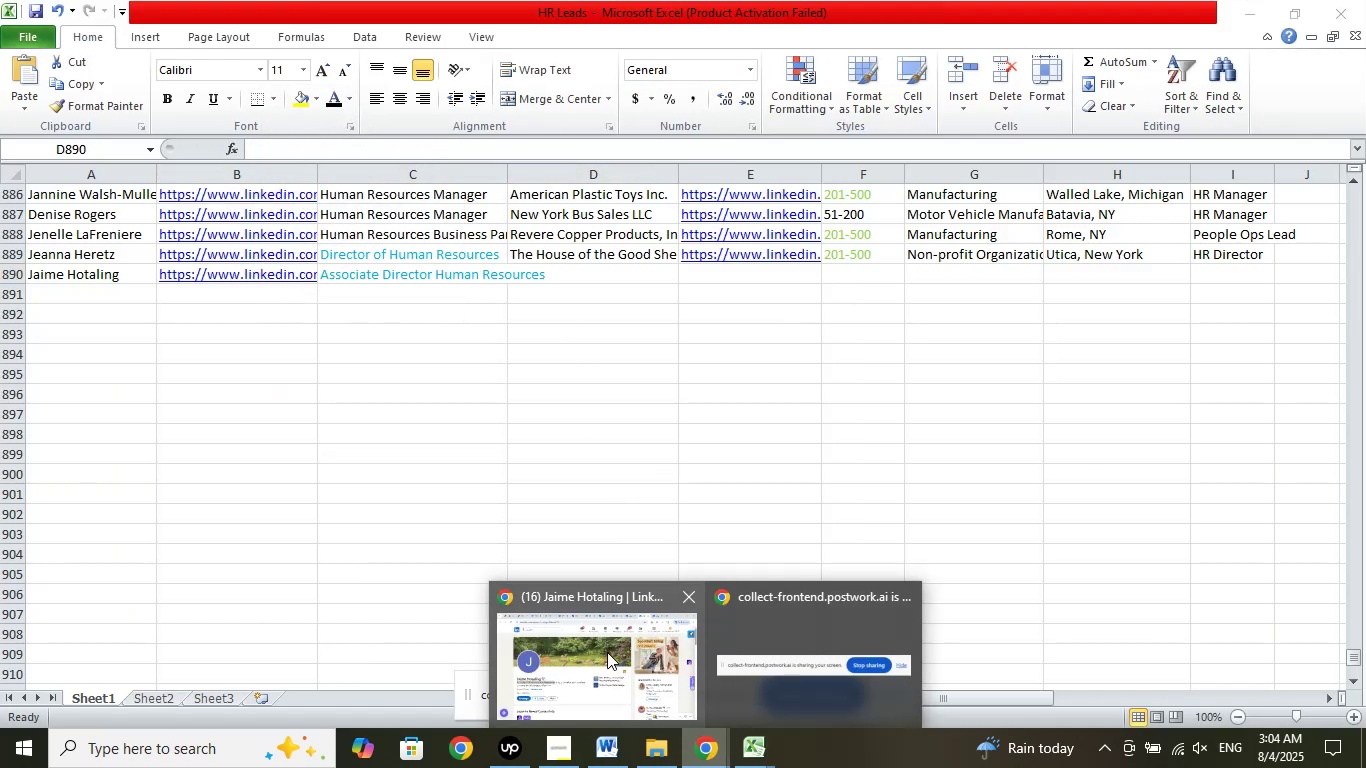 
left_click([607, 652])
 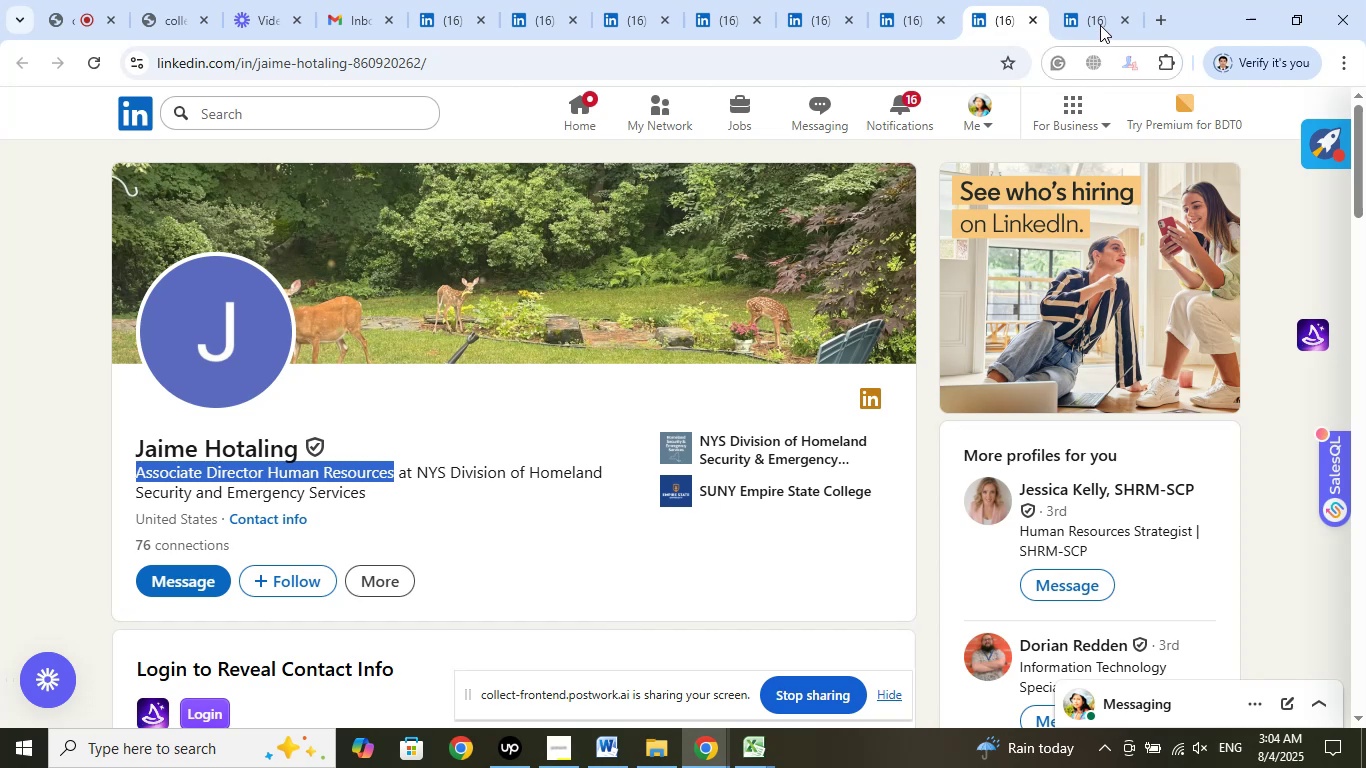 
left_click([1106, 0])
 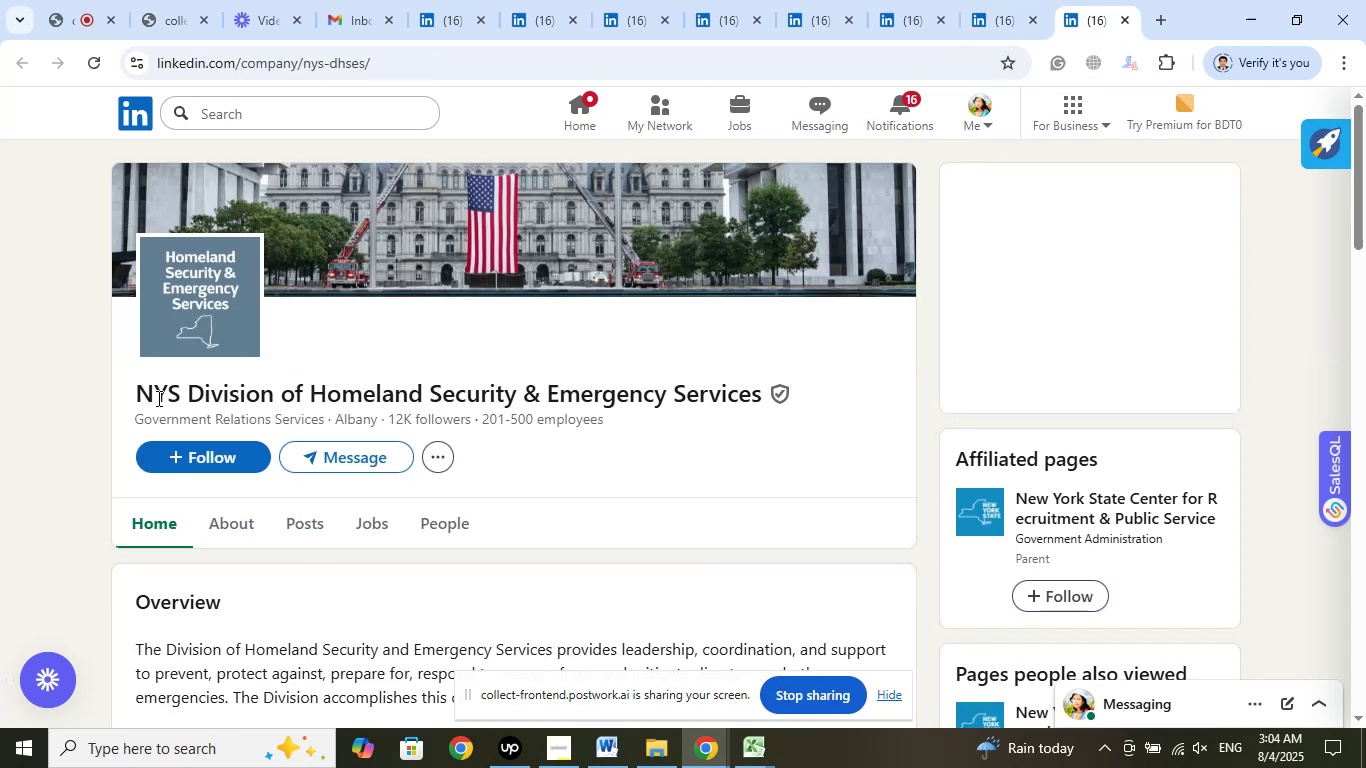 
left_click_drag(start_coordinate=[136, 390], to_coordinate=[760, 395])
 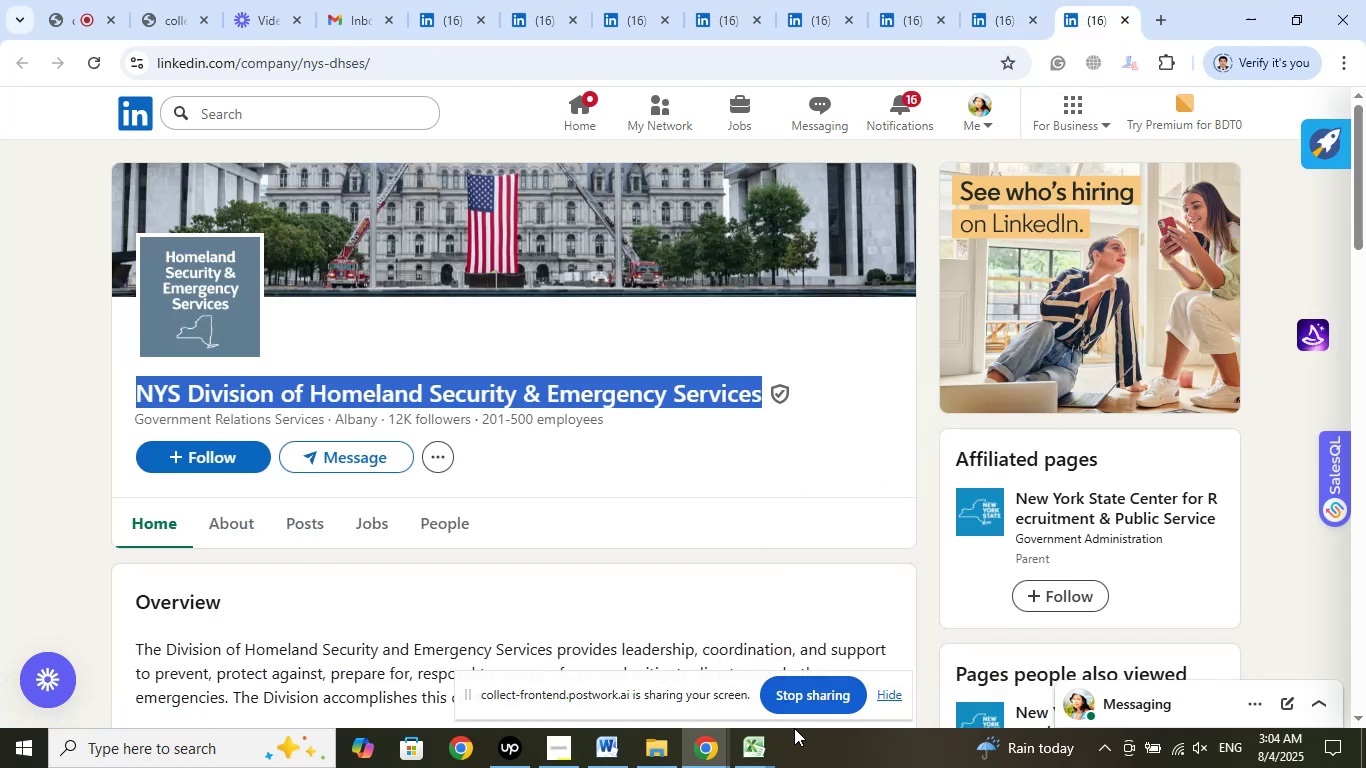 
left_click([753, 759])
 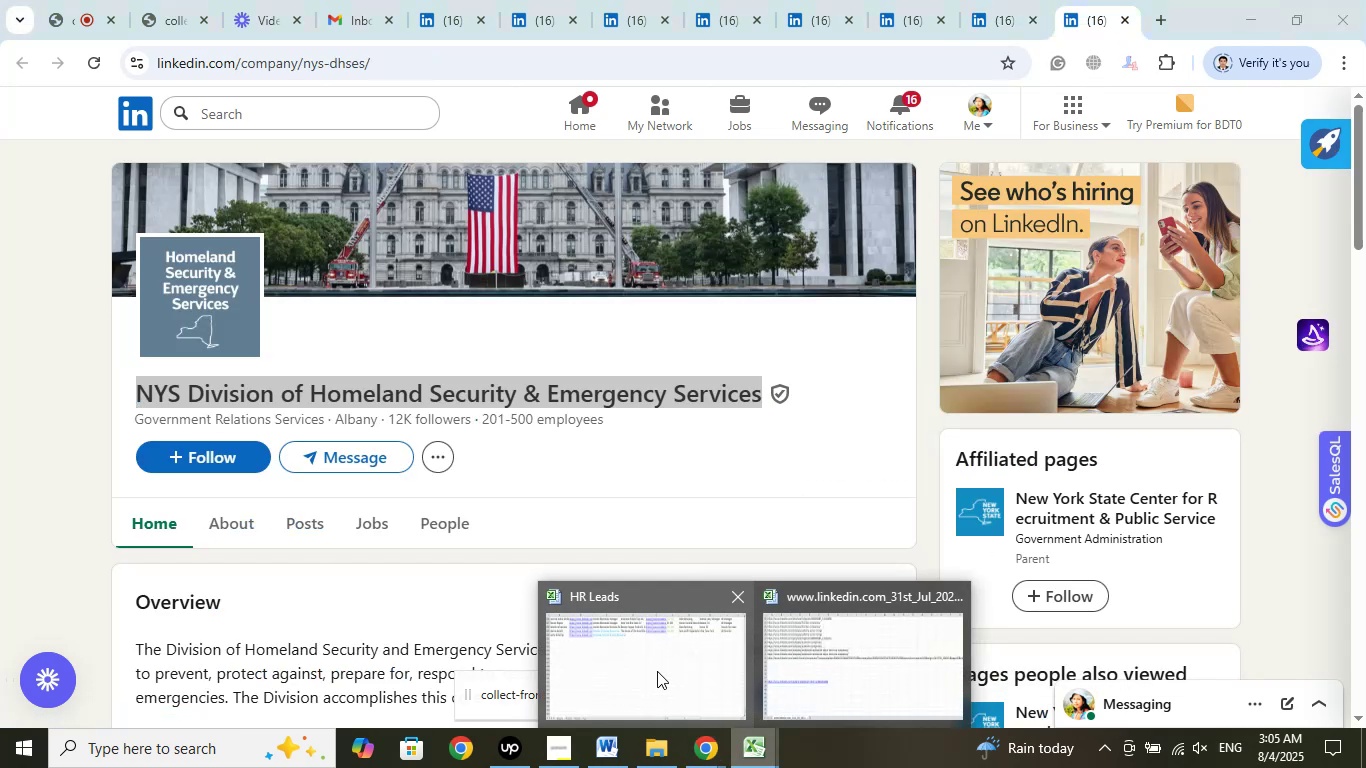 
left_click([657, 671])
 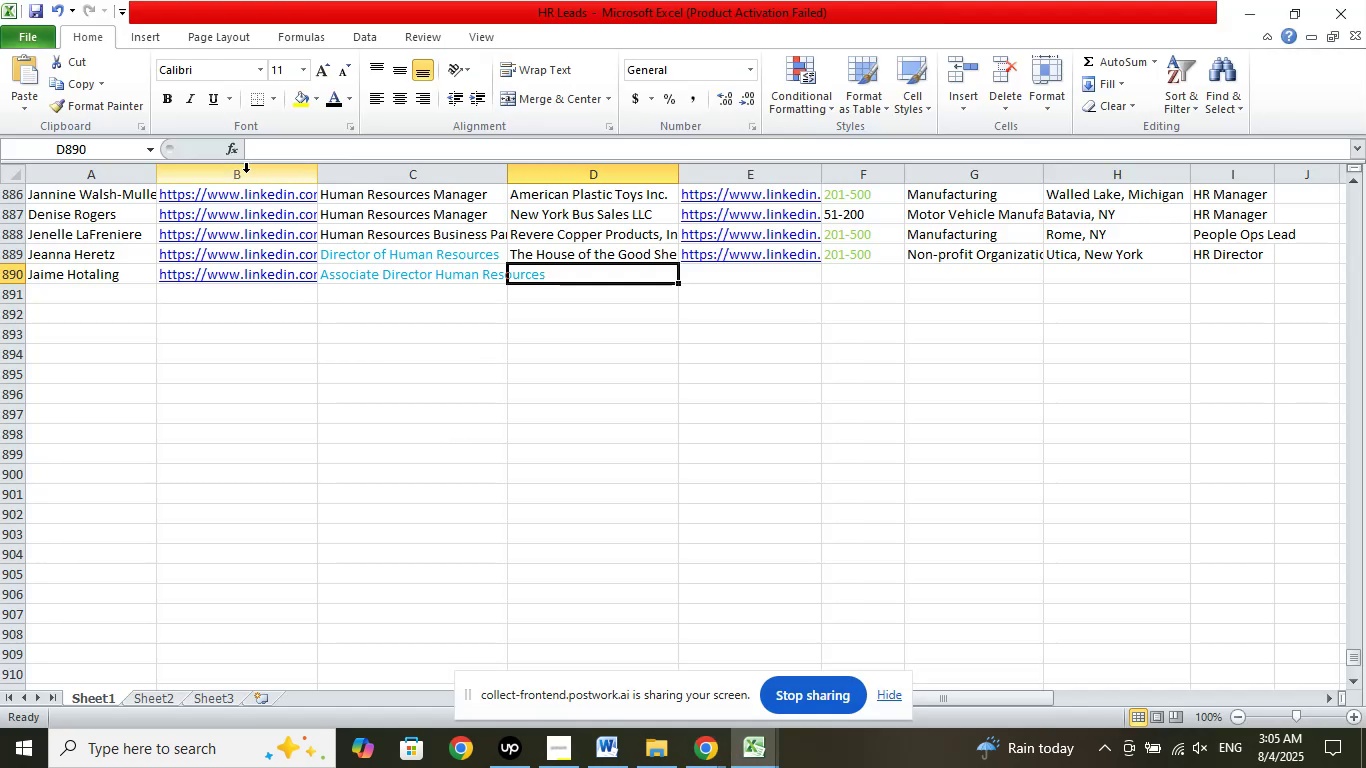 
left_click_drag(start_coordinate=[275, 151], to_coordinate=[275, 146])
 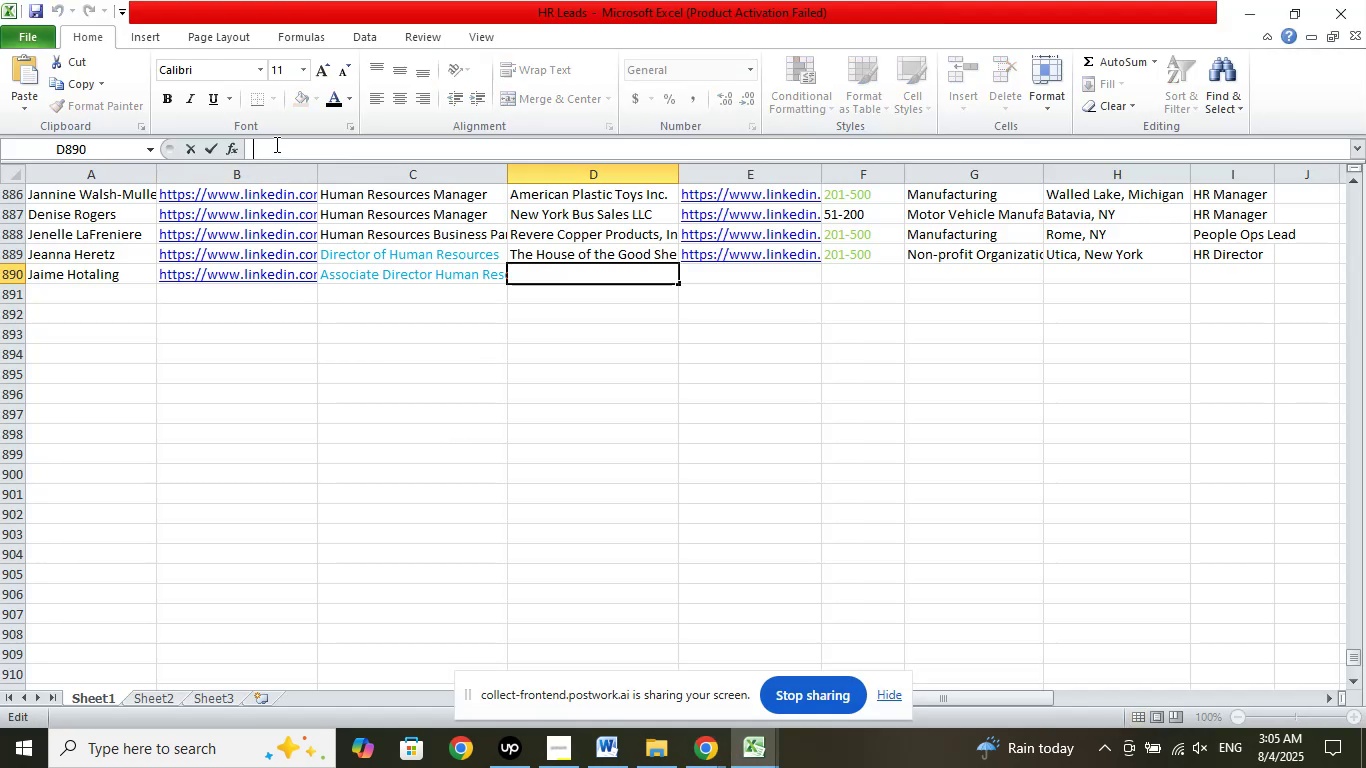 
right_click([275, 144])
 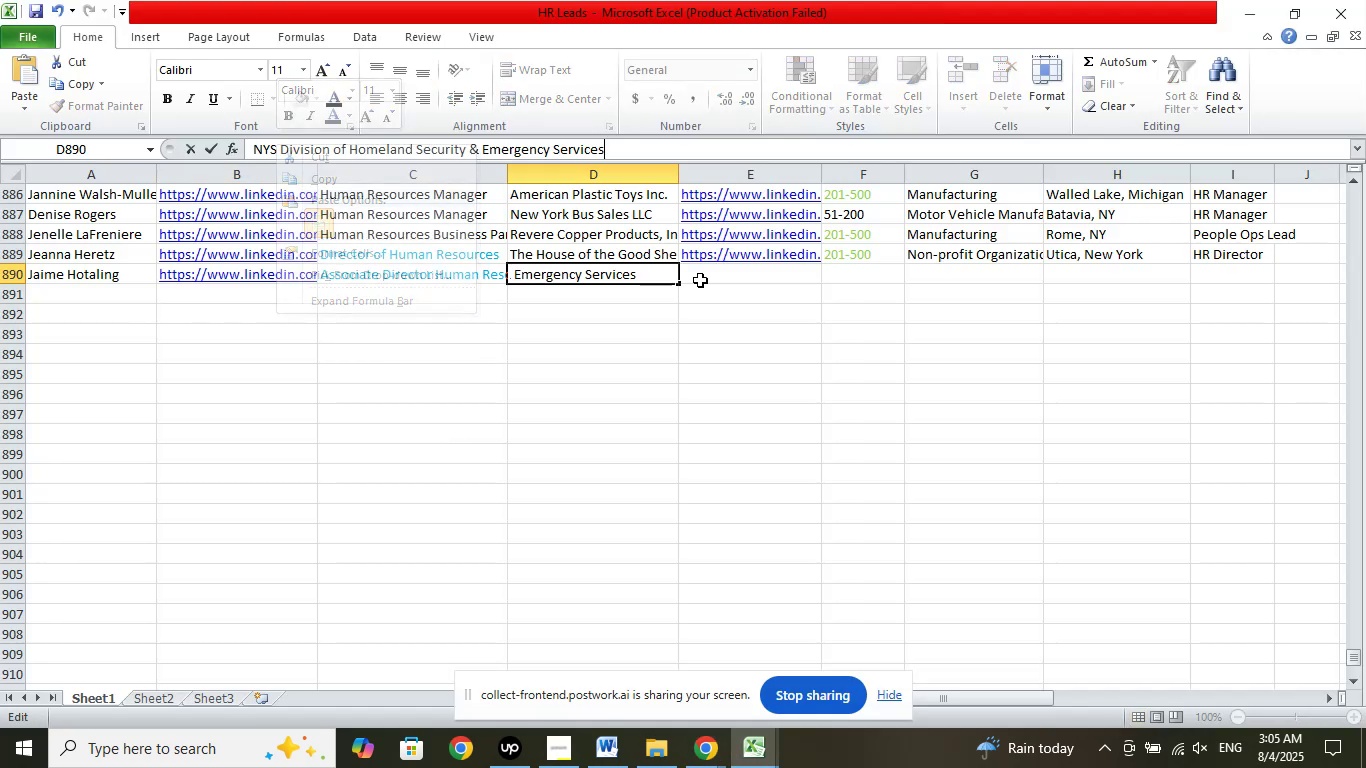 
left_click([724, 274])
 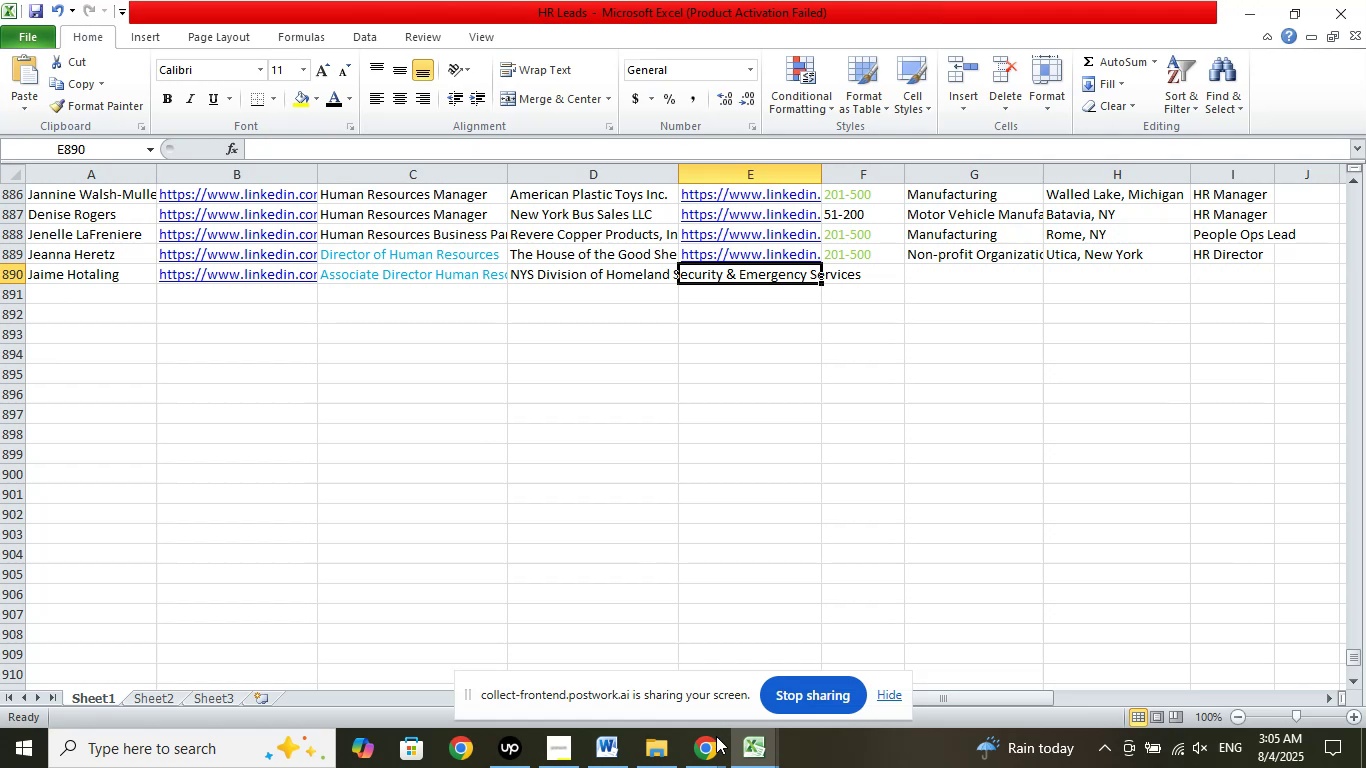 
left_click([711, 747])
 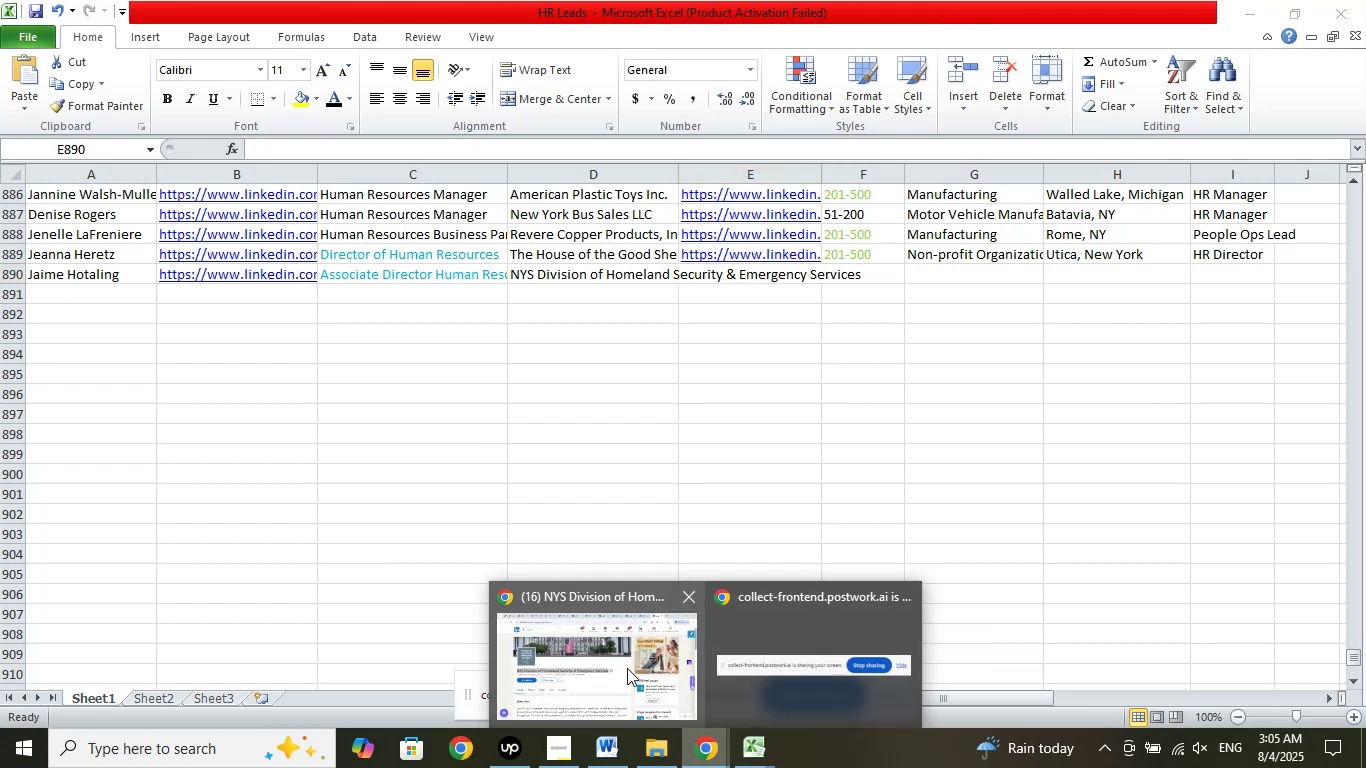 
left_click([627, 668])
 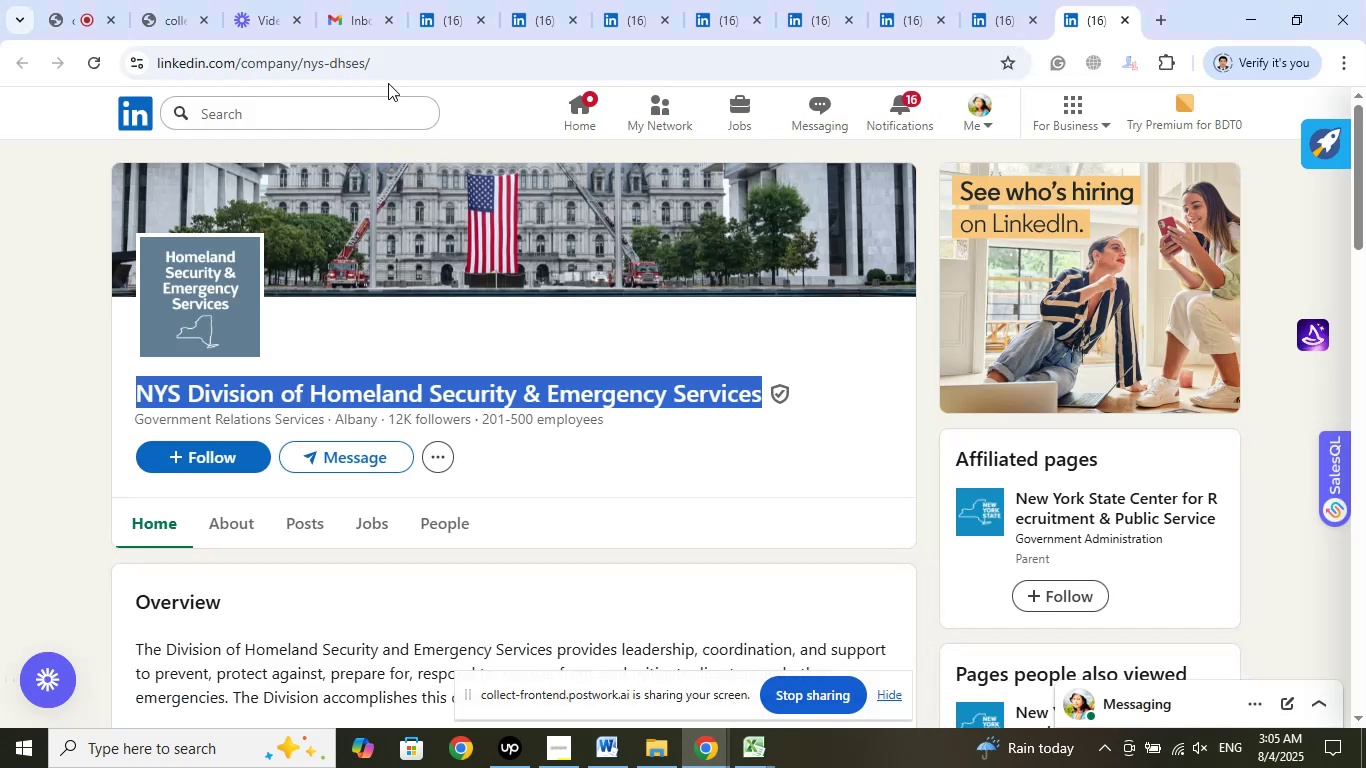 
left_click([378, 66])
 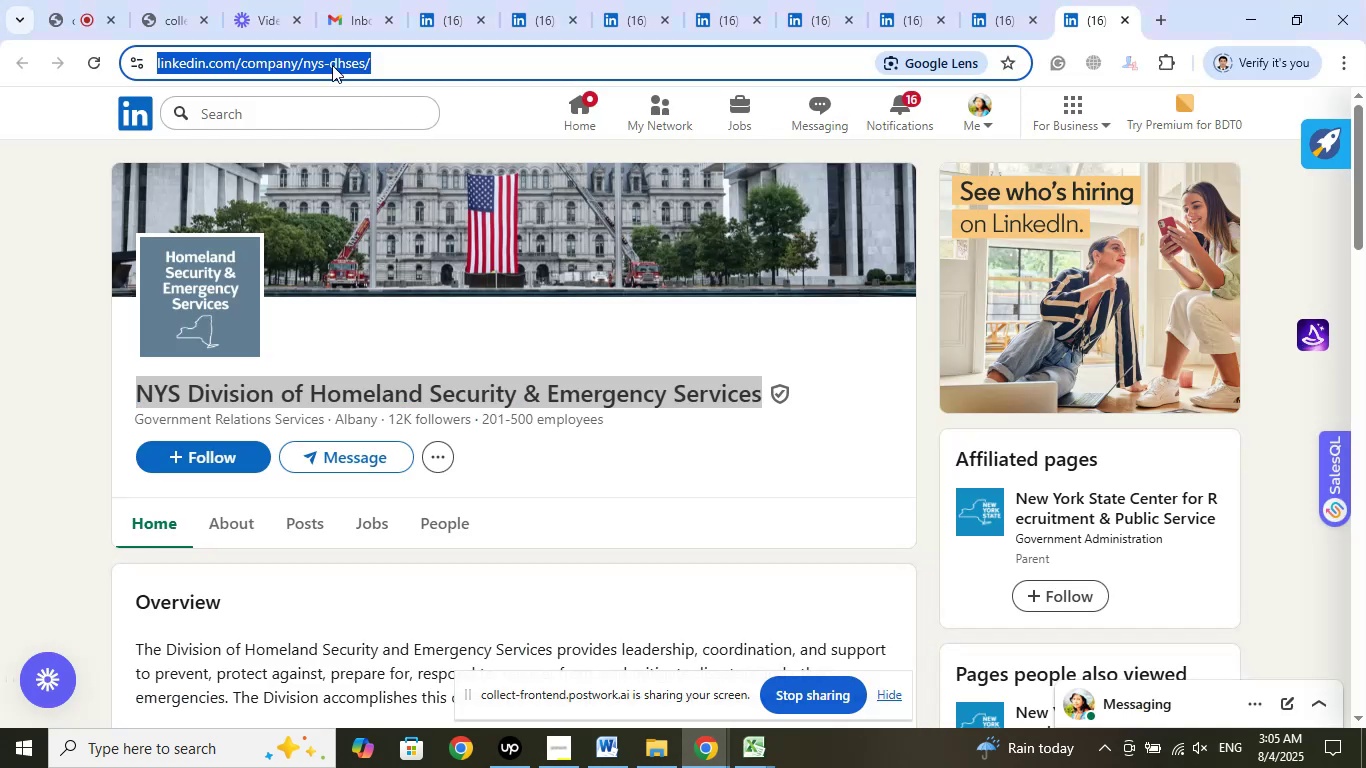 
right_click([332, 65])
 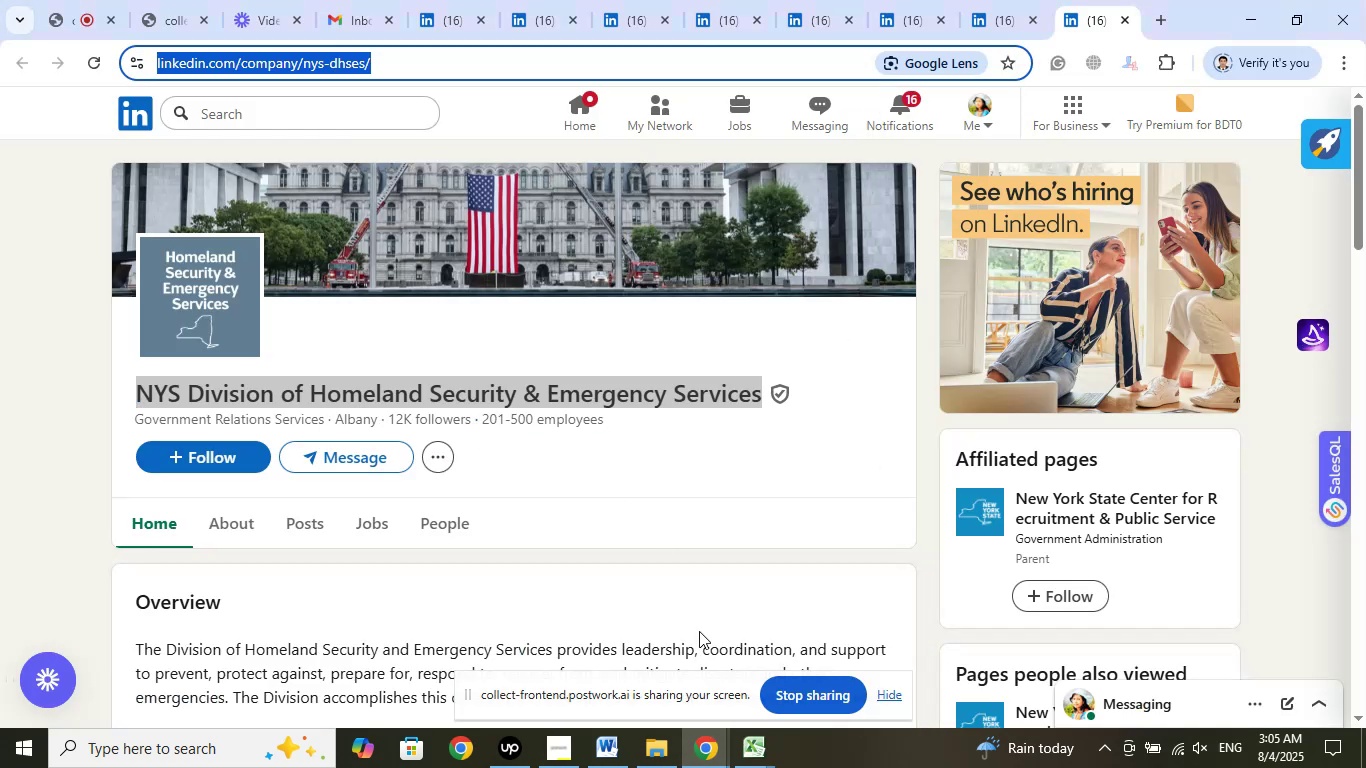 
left_click([759, 753])
 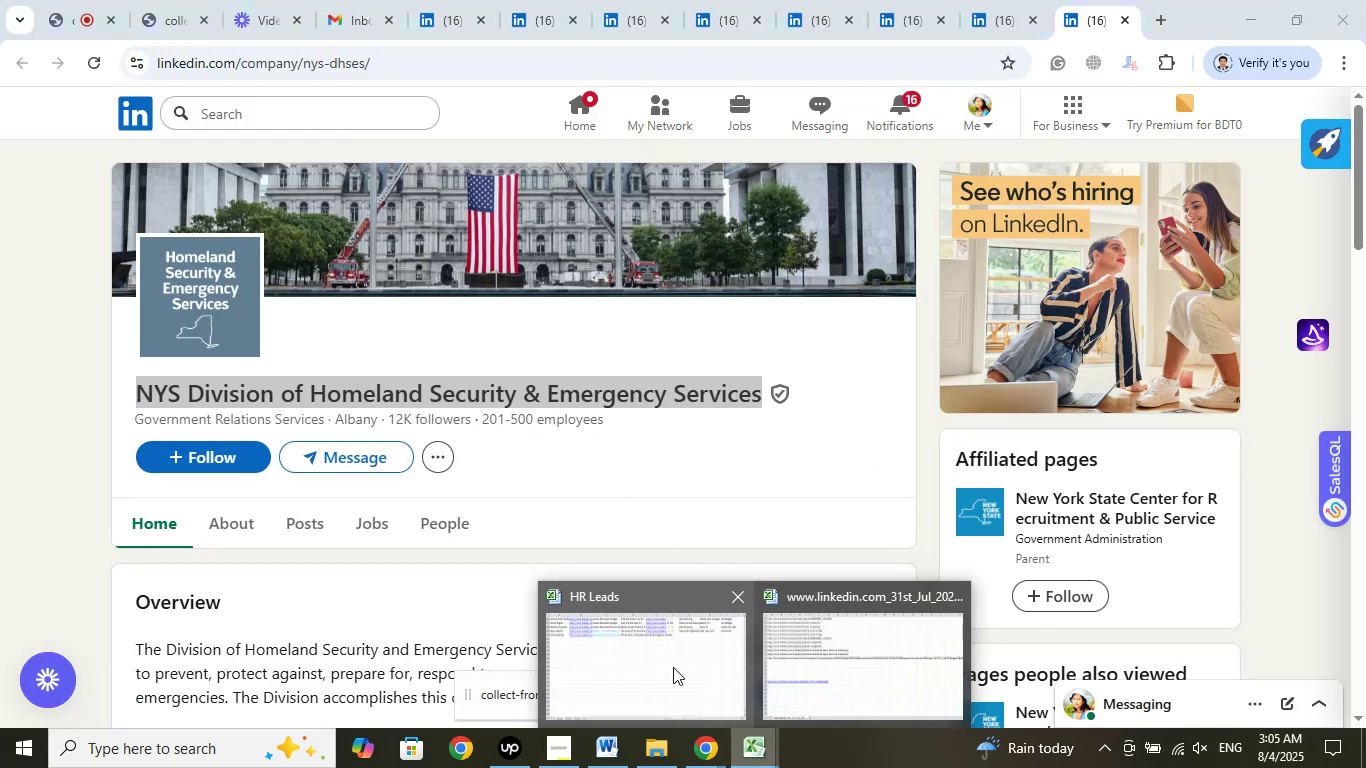 
left_click([673, 667])
 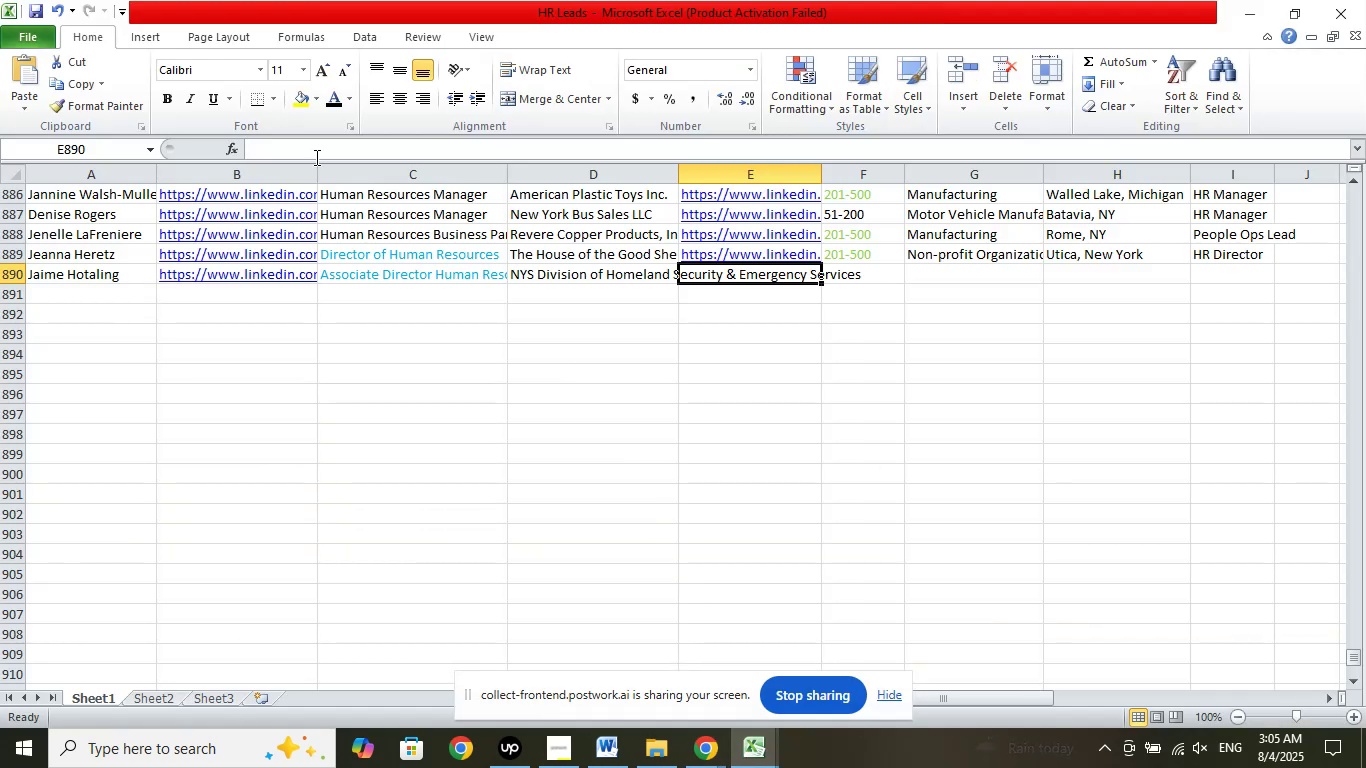 
left_click([312, 153])
 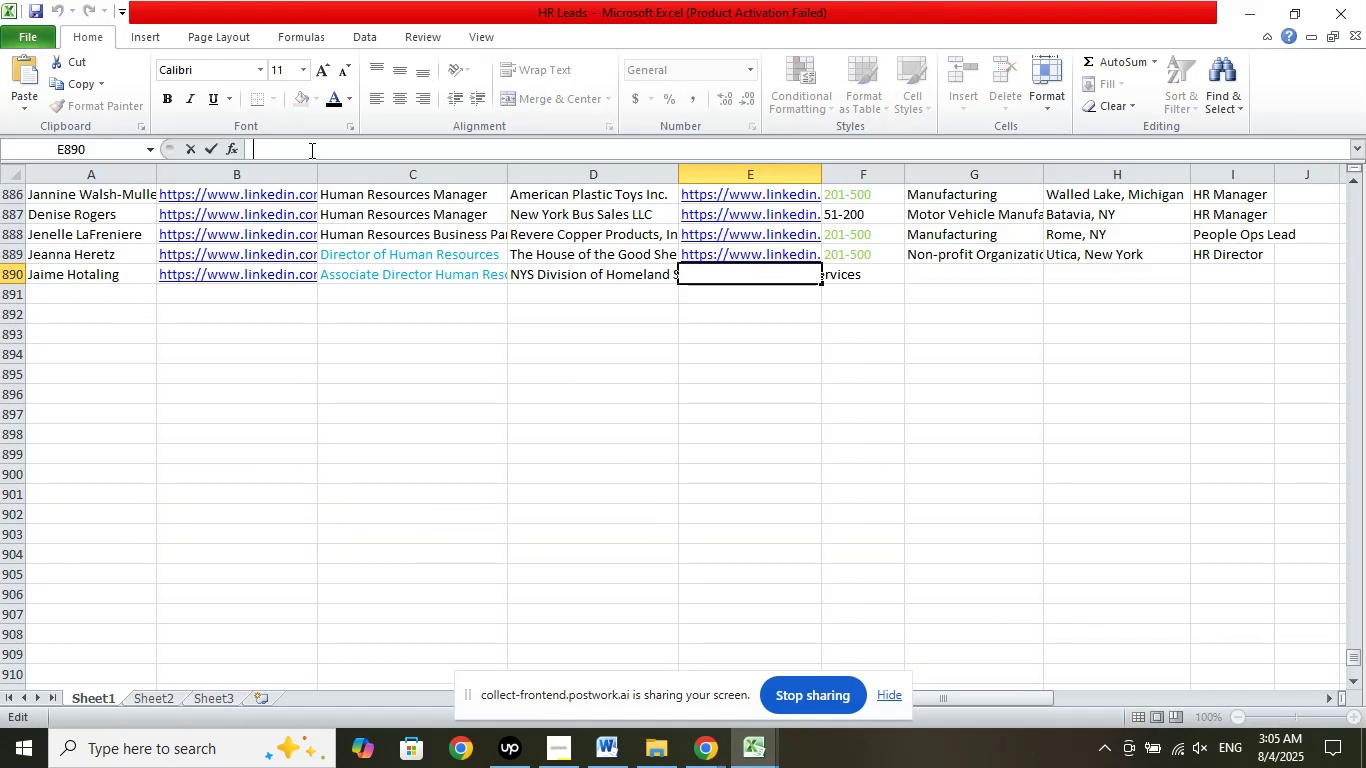 
right_click([310, 150])
 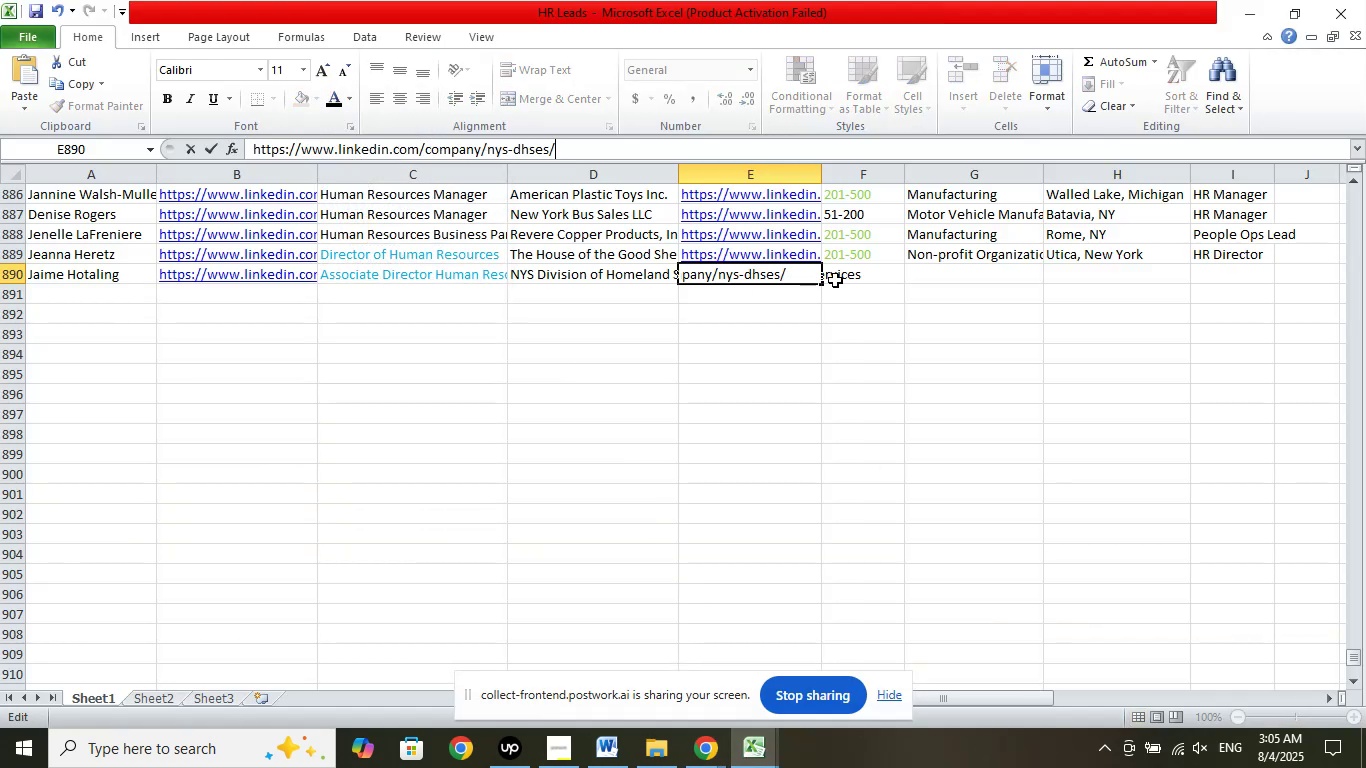 
left_click([856, 276])
 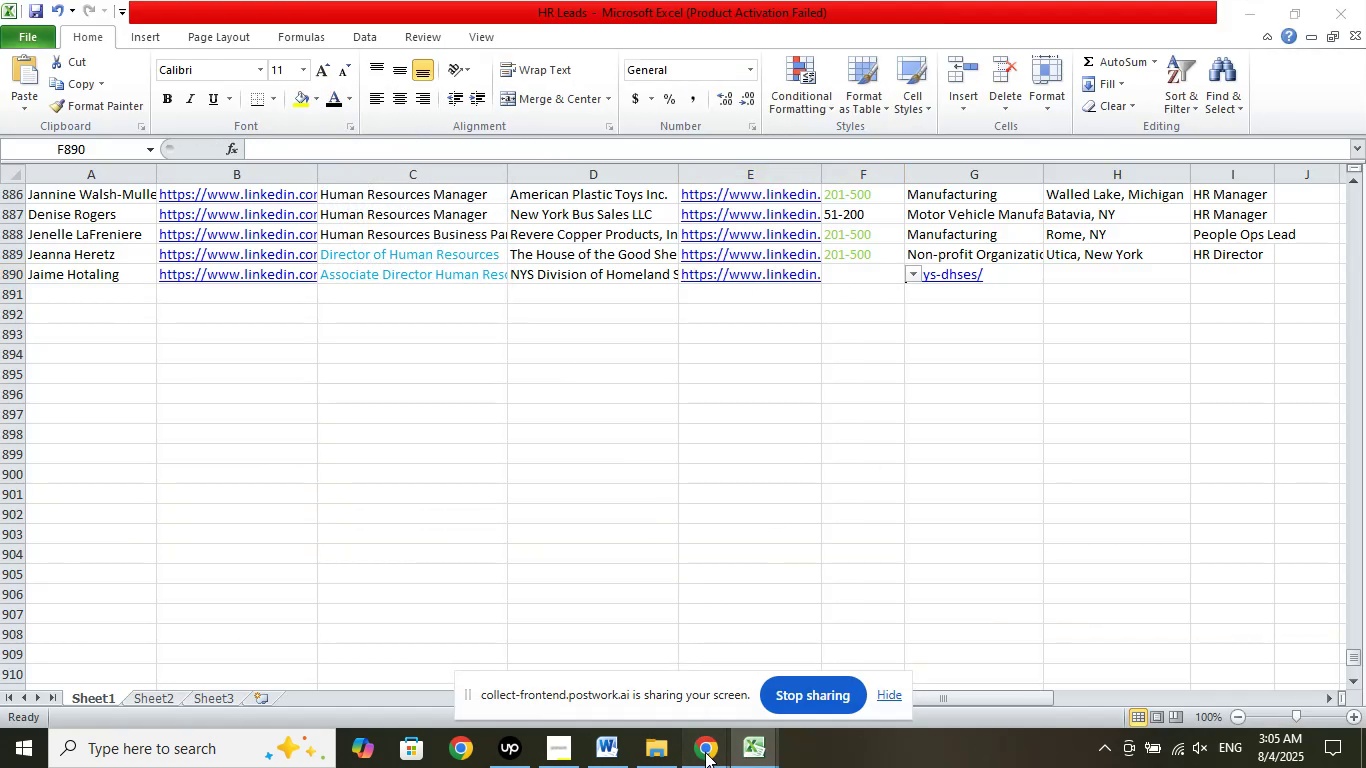 
double_click([635, 666])
 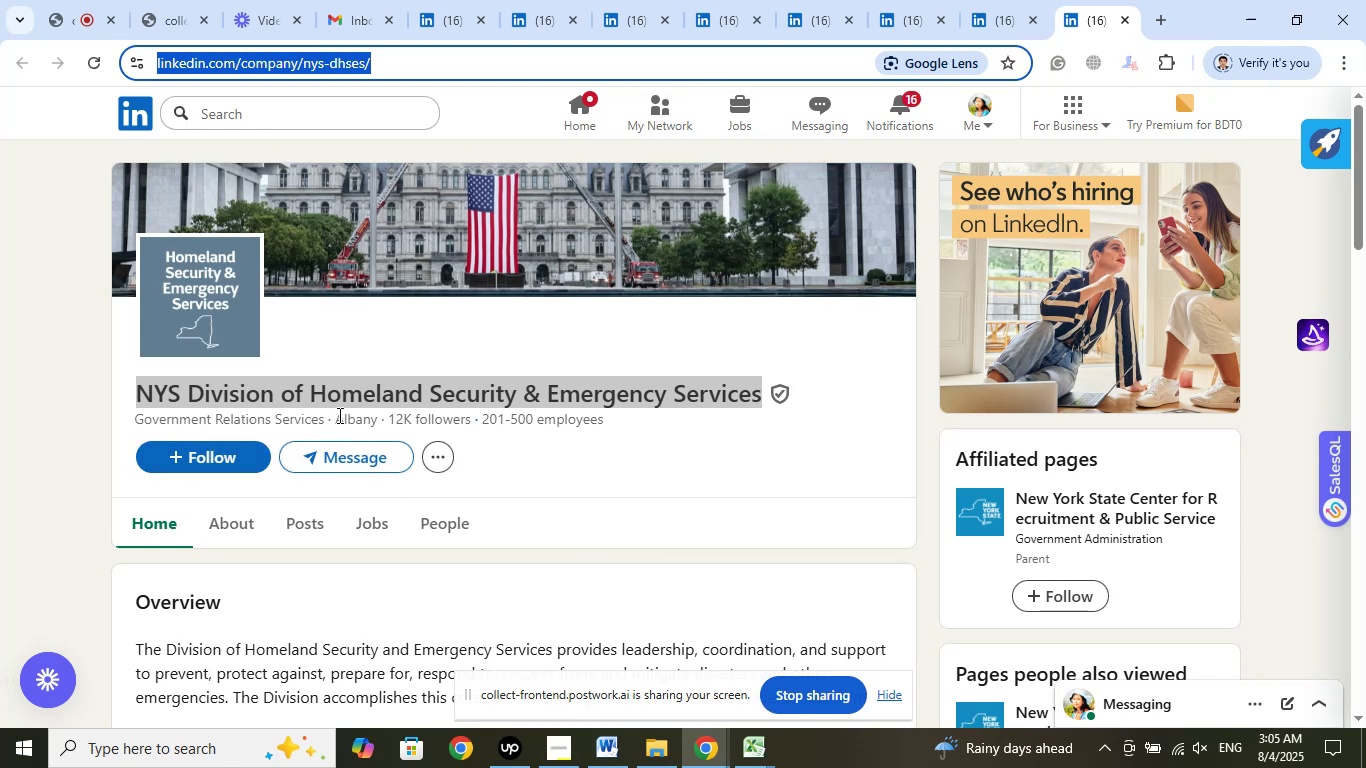 
wait(6.05)
 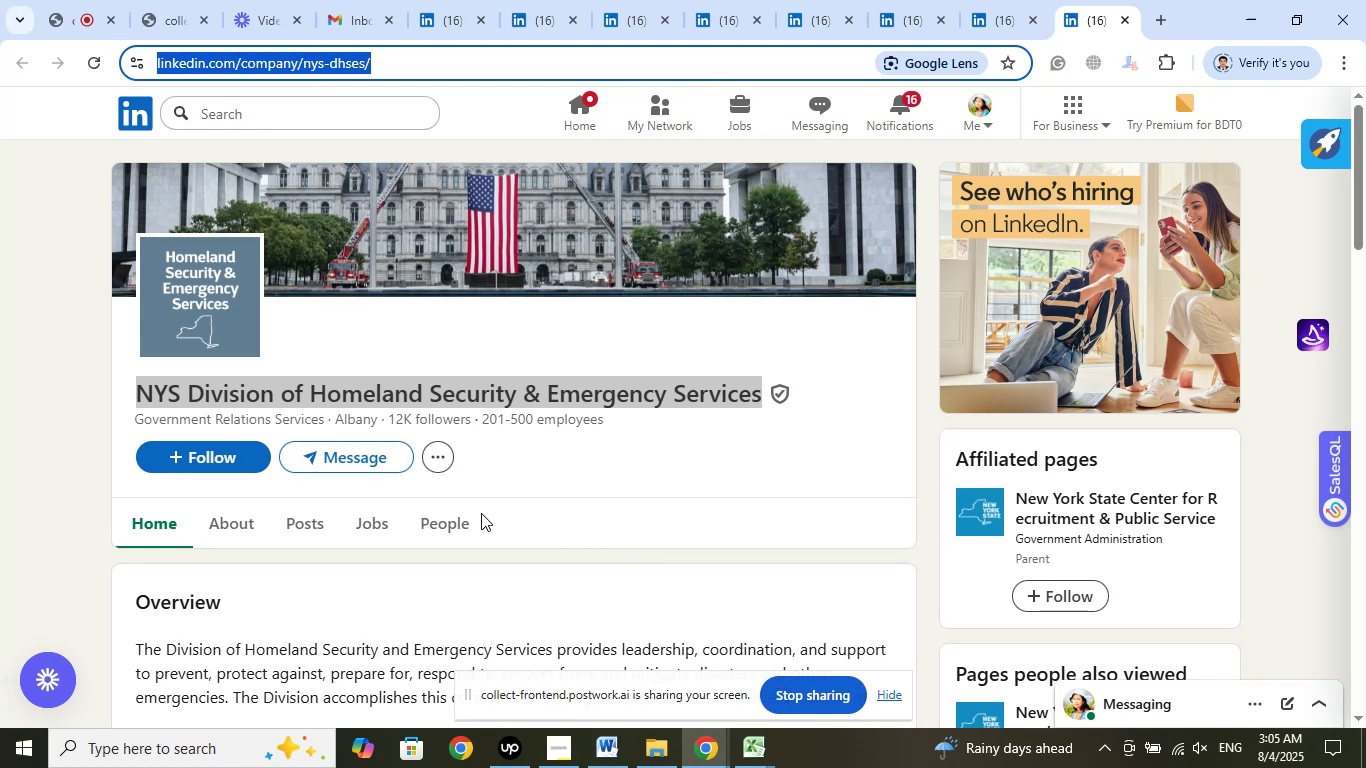 
left_click_drag(start_coordinate=[339, 420], to_coordinate=[378, 420])
 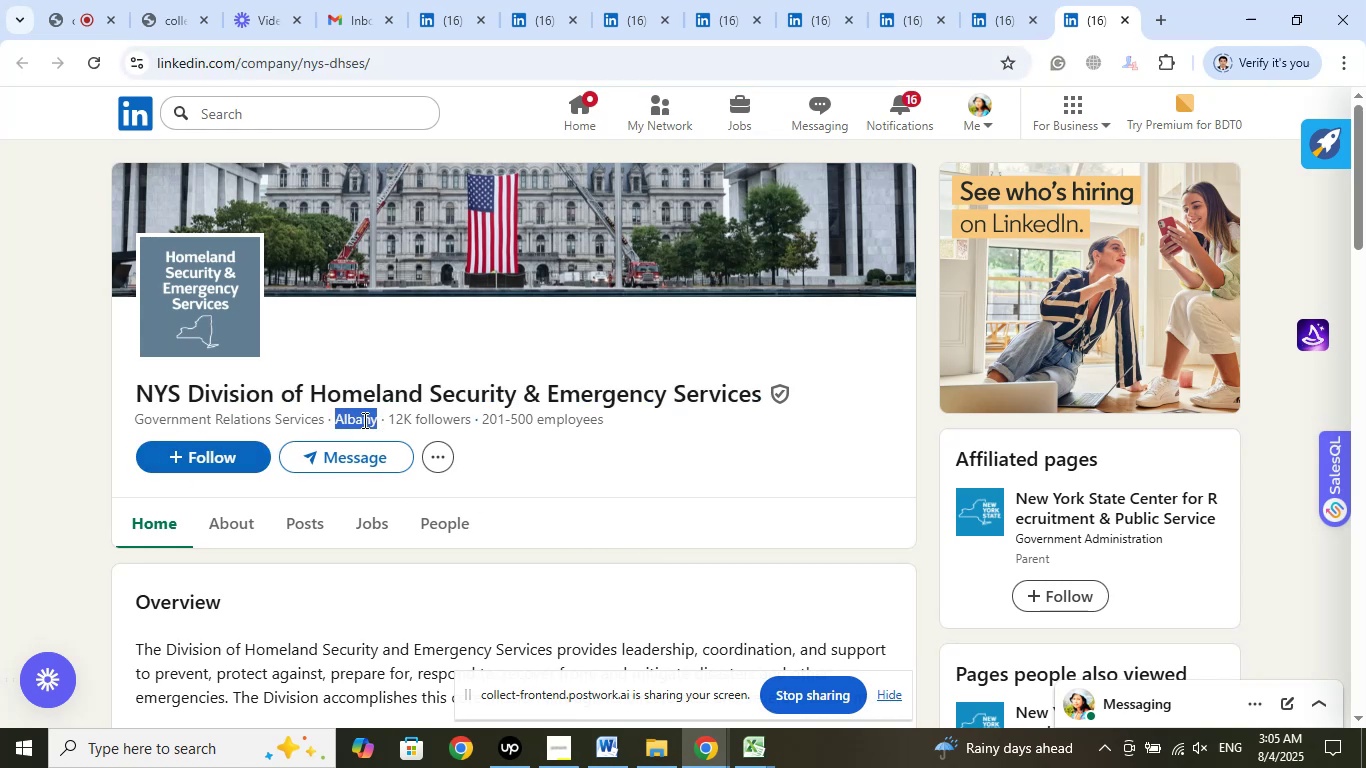 
right_click([363, 420])
 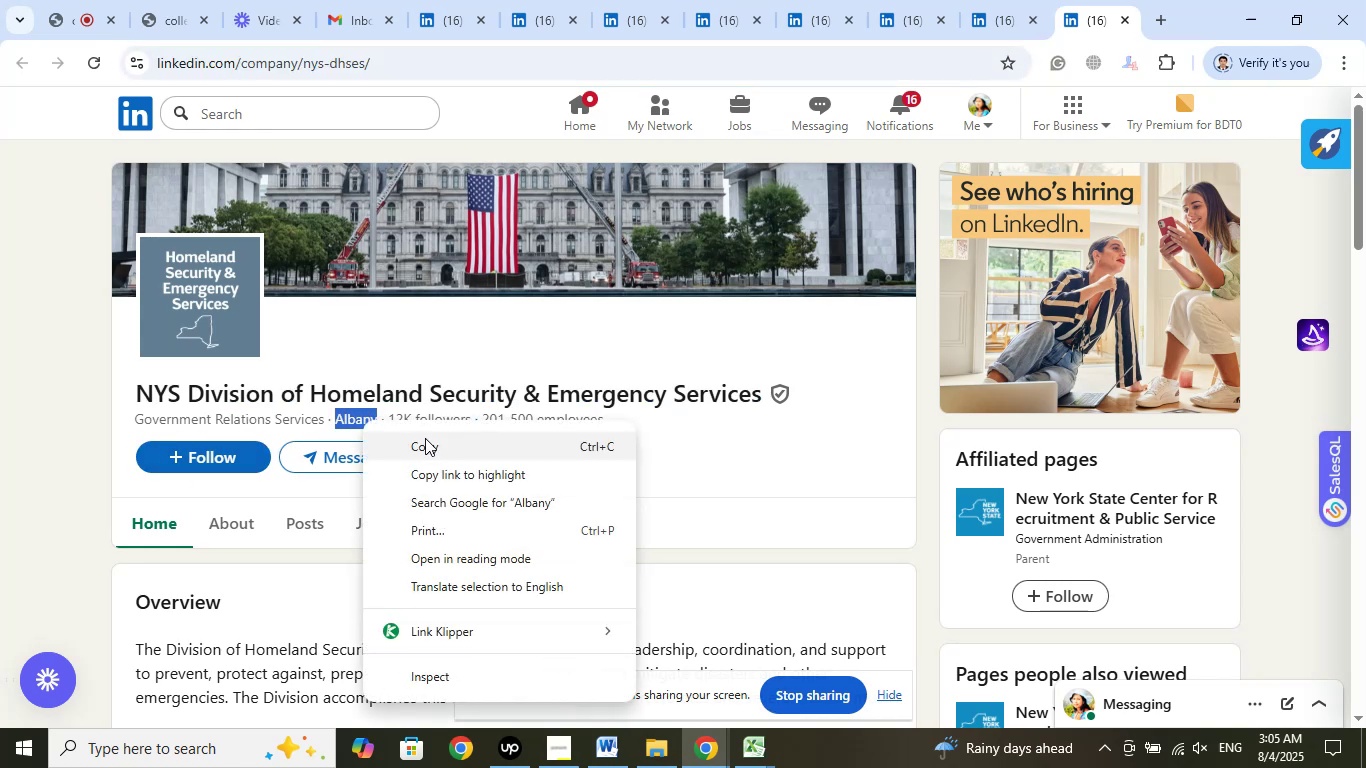 
left_click([426, 440])
 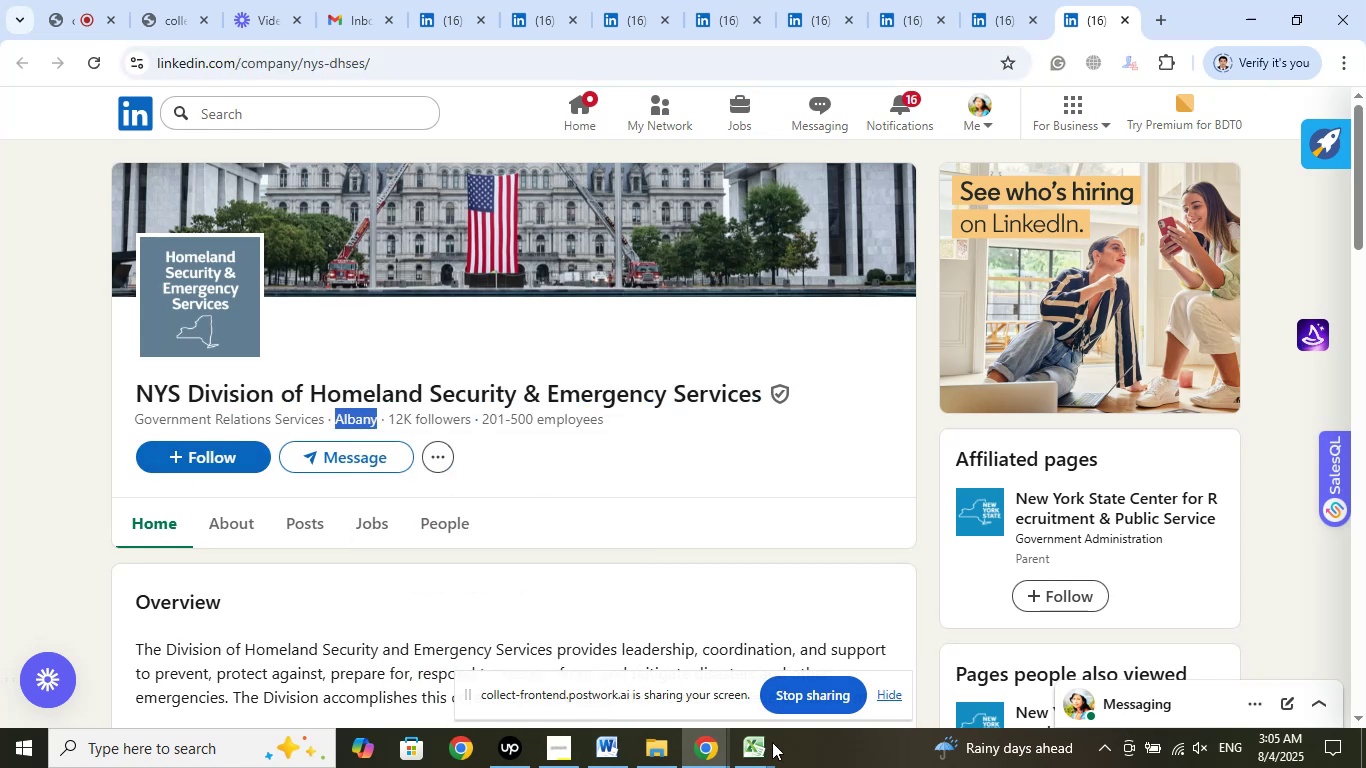 
left_click([760, 758])
 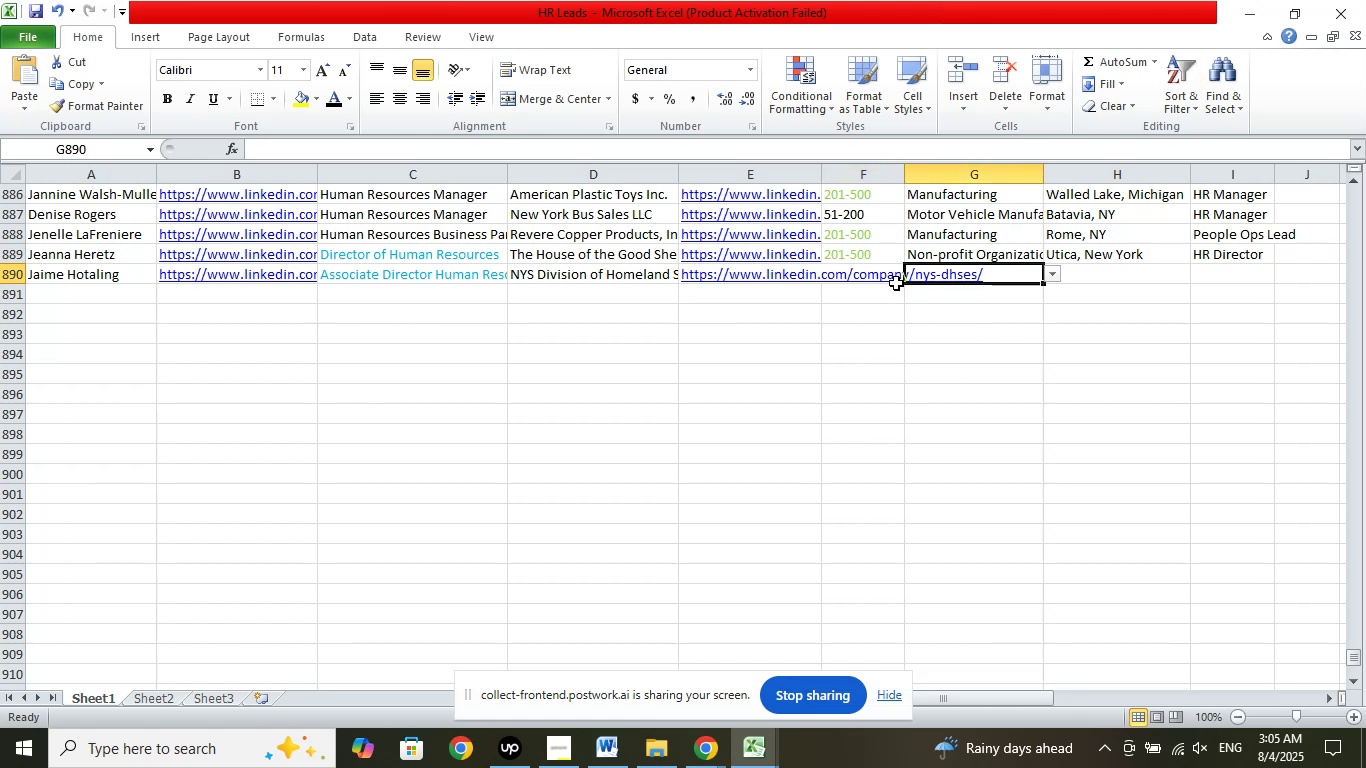 
wait(5.21)
 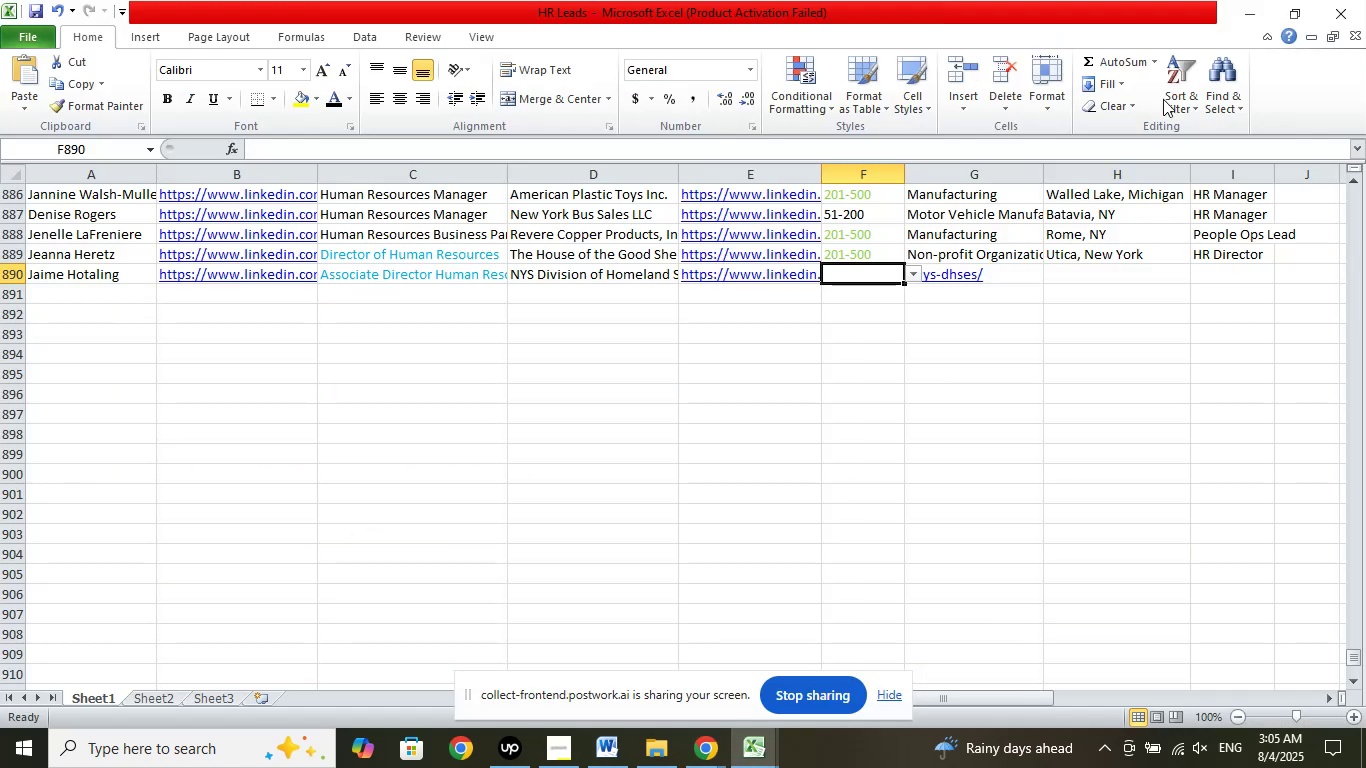 
double_click([632, 663])
 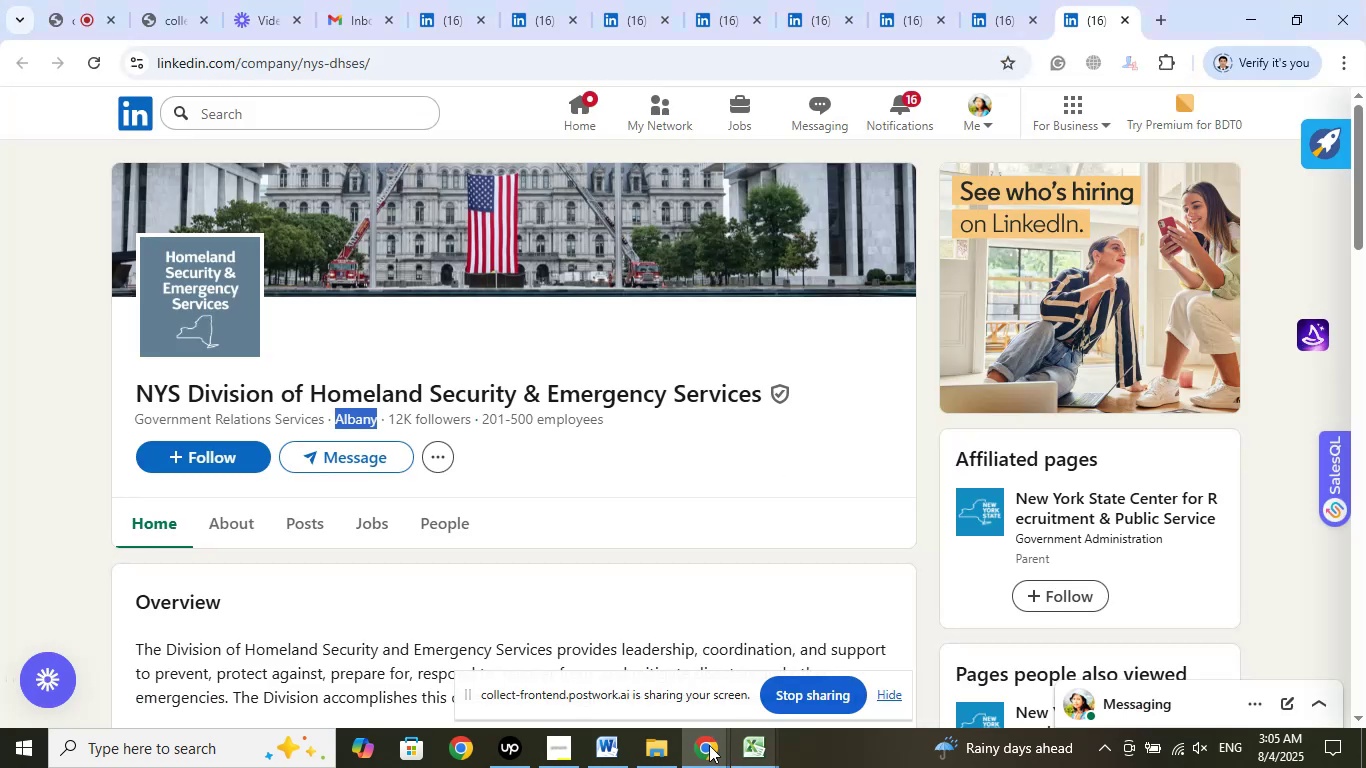 
left_click([760, 748])
 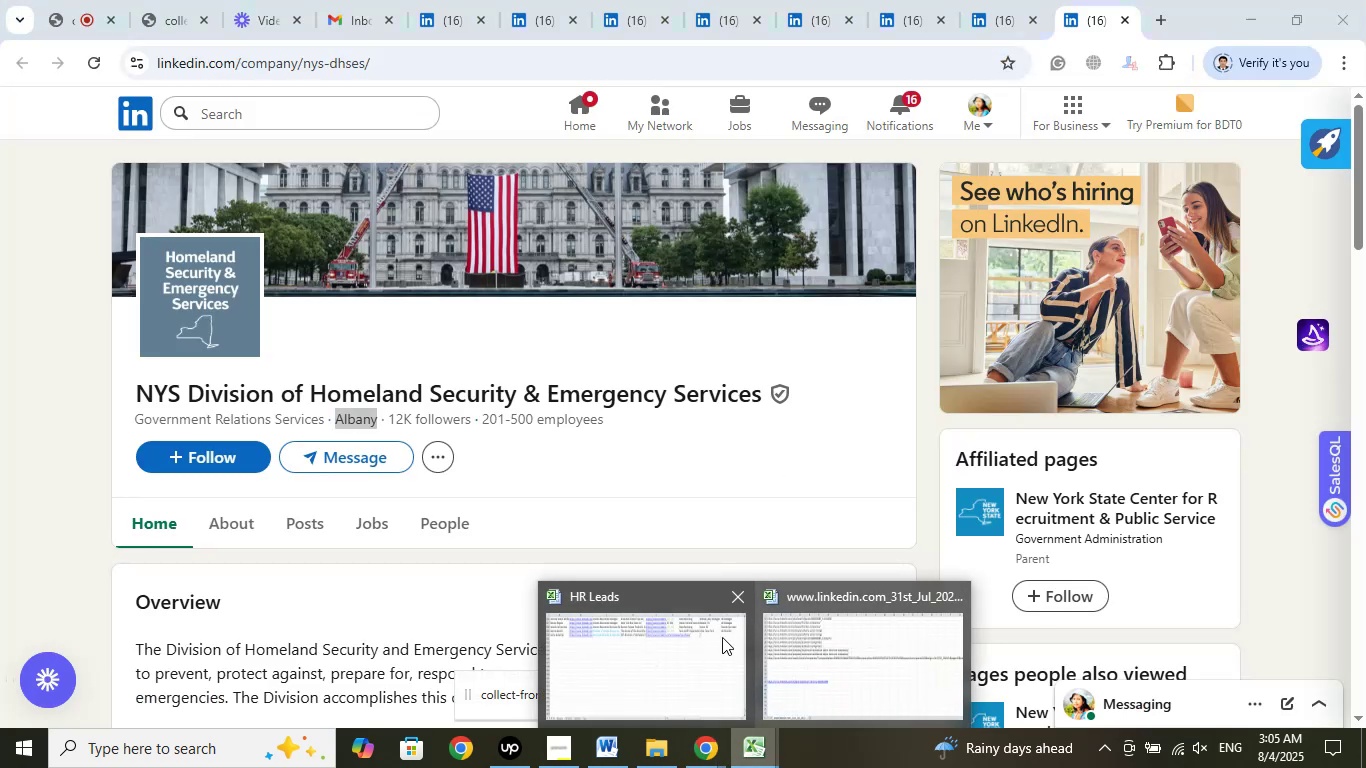 
left_click([718, 638])
 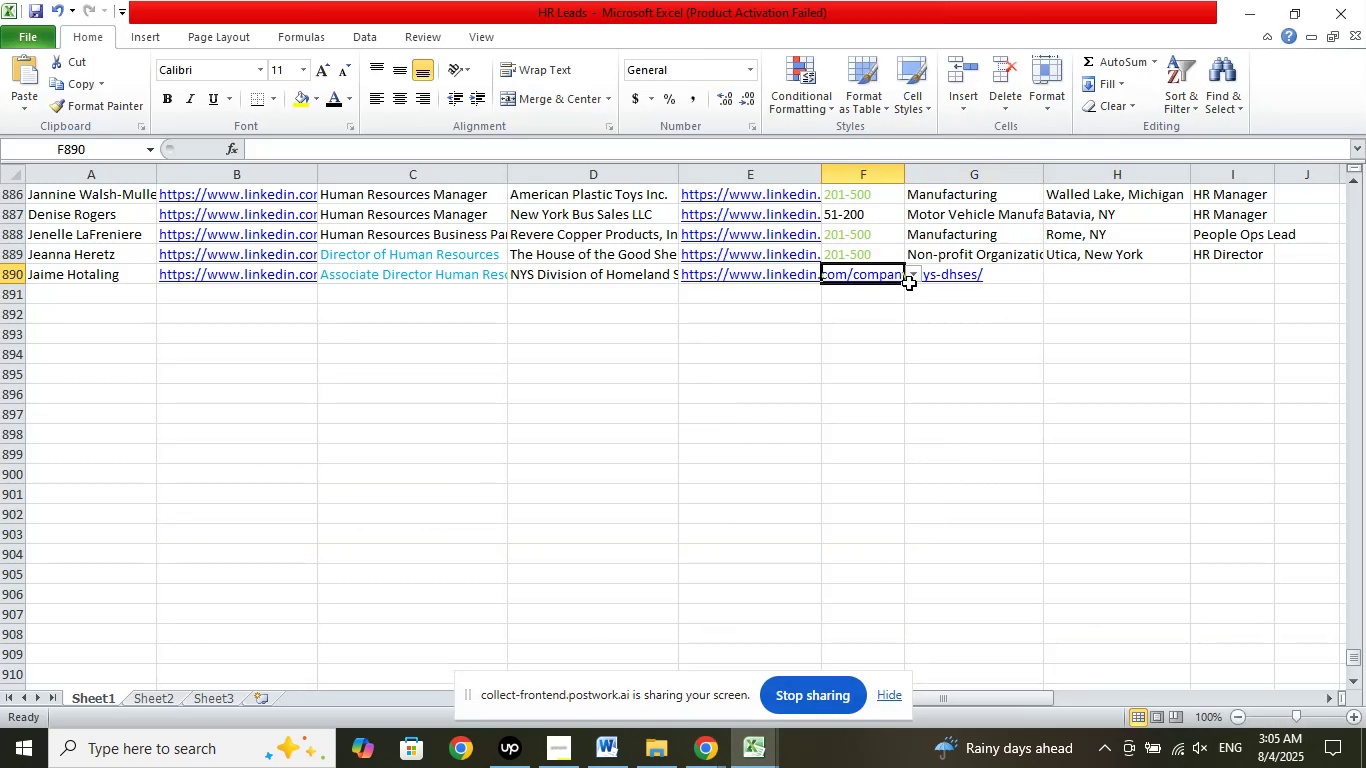 
left_click([913, 274])
 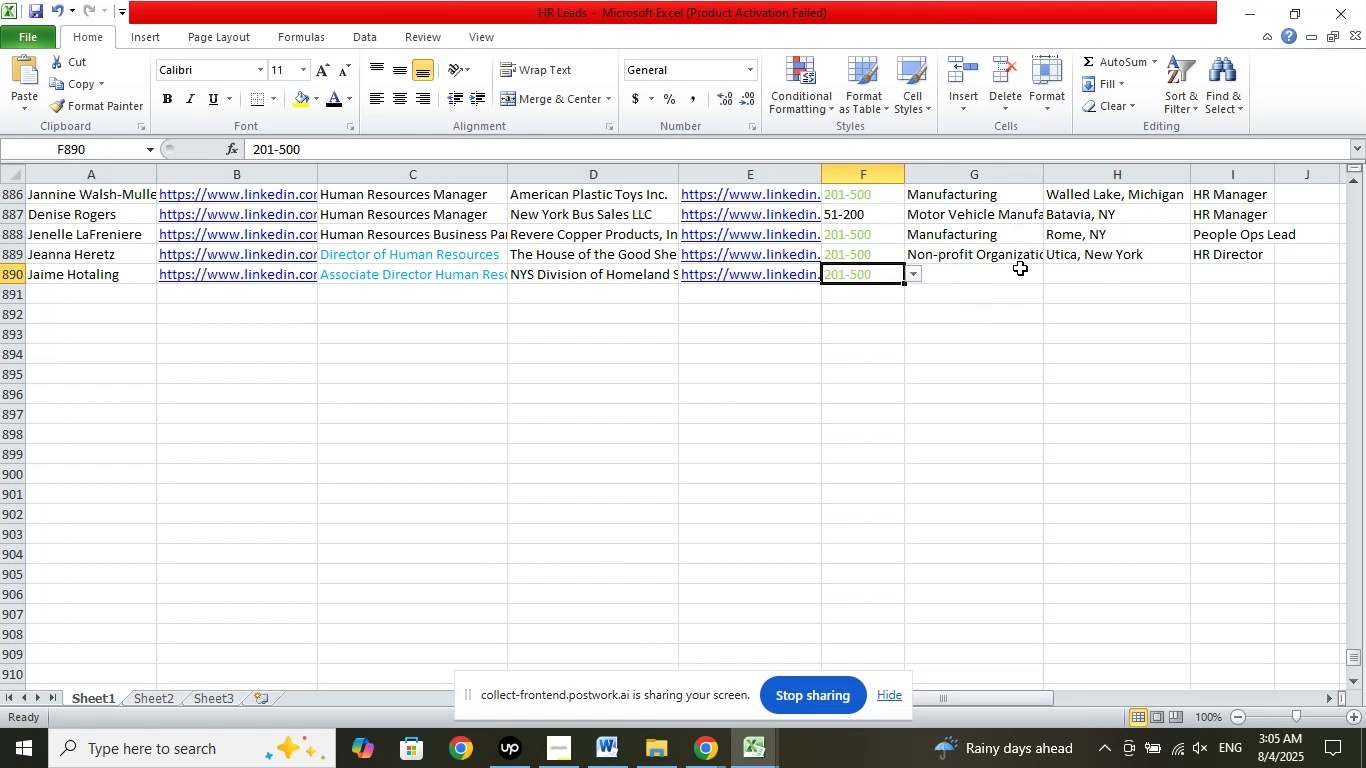 
left_click([1003, 276])
 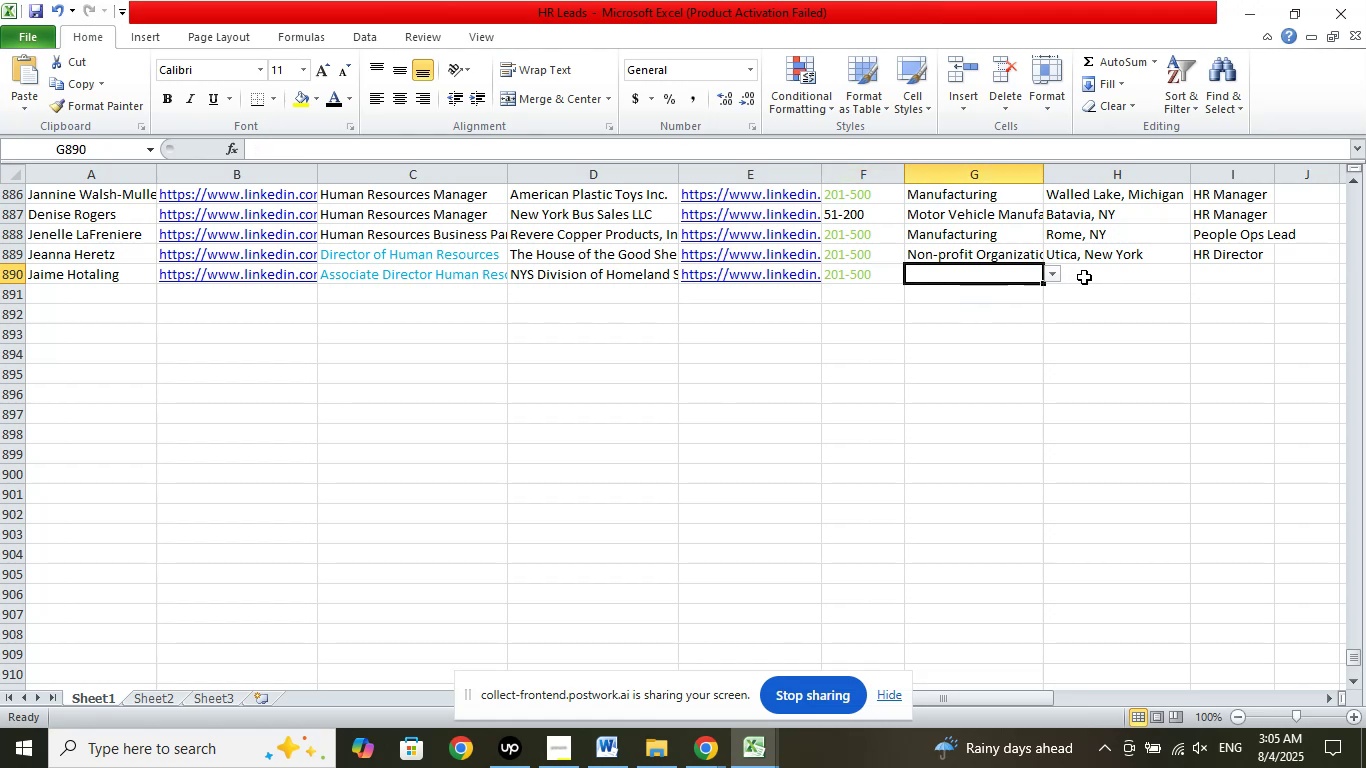 
left_click([1084, 277])
 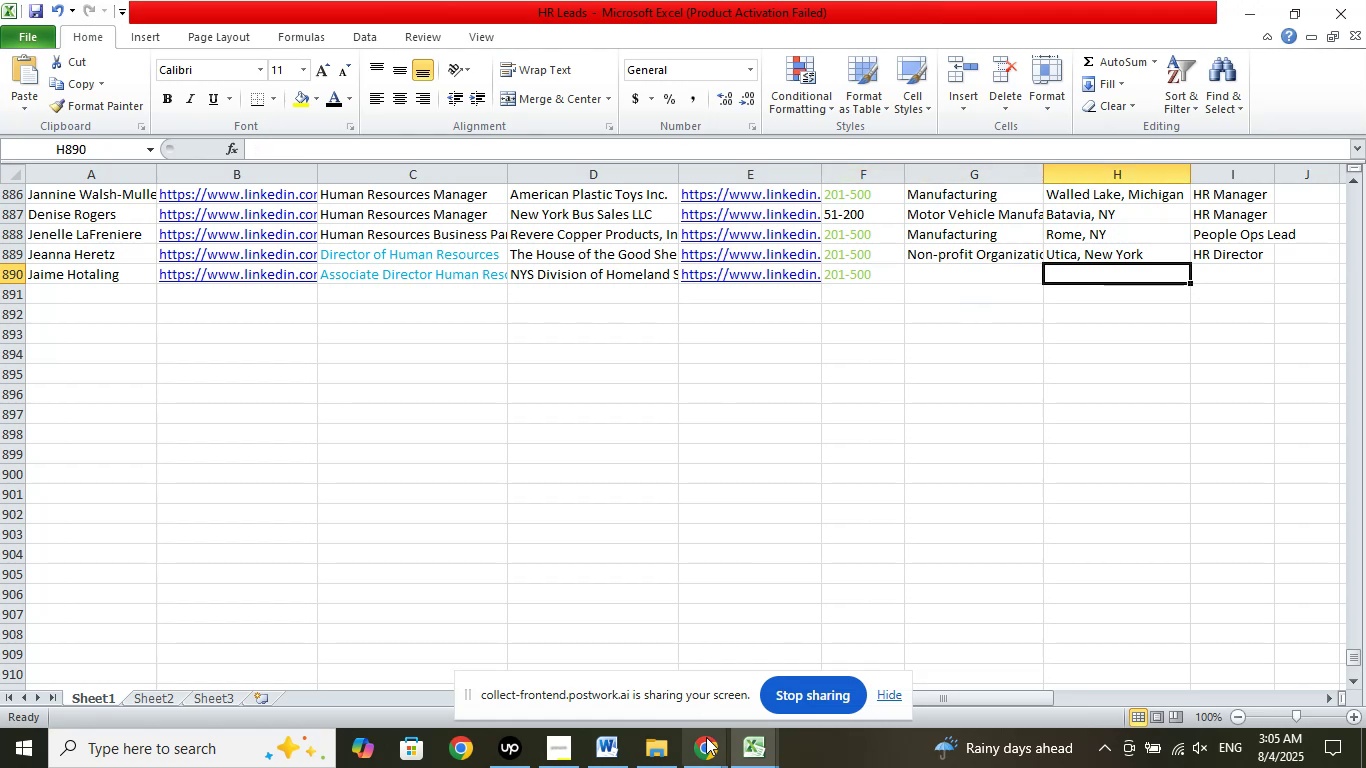 
left_click([706, 739])
 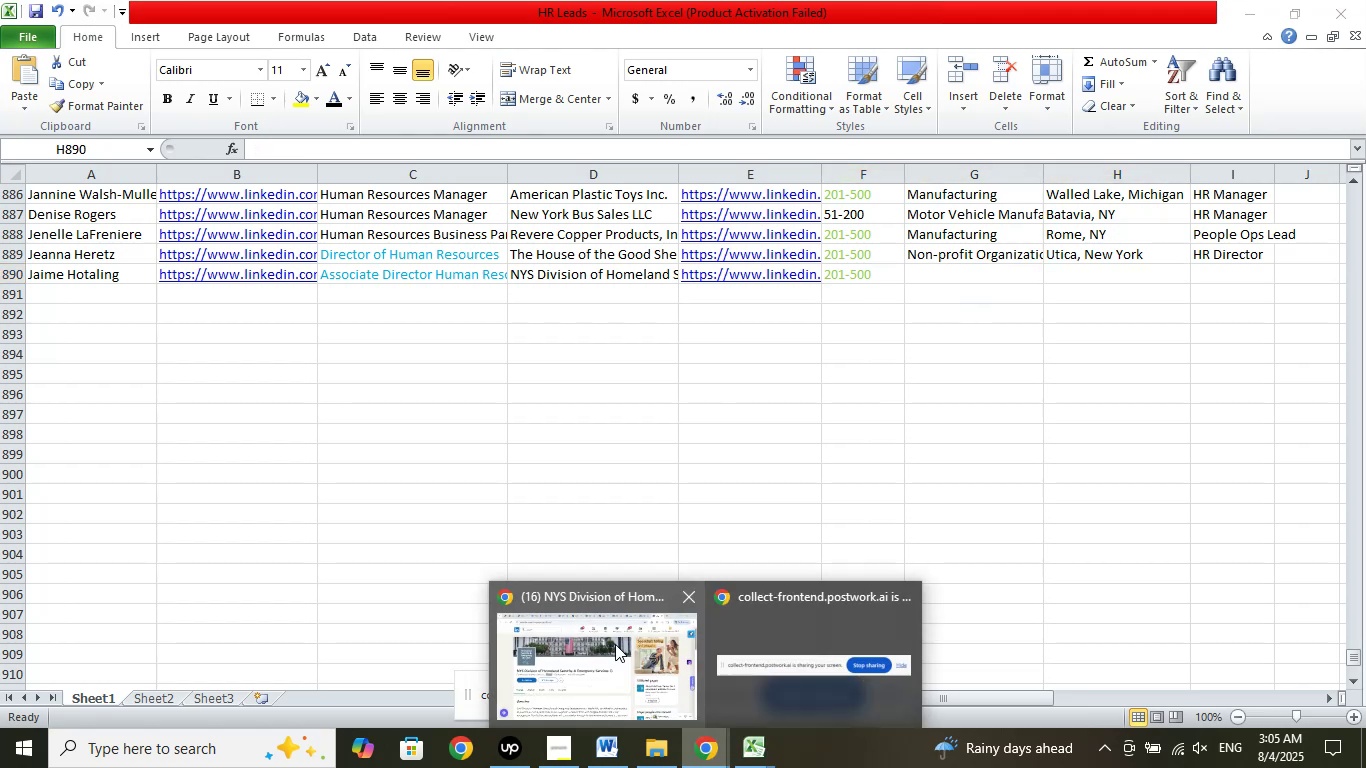 
left_click([615, 643])
 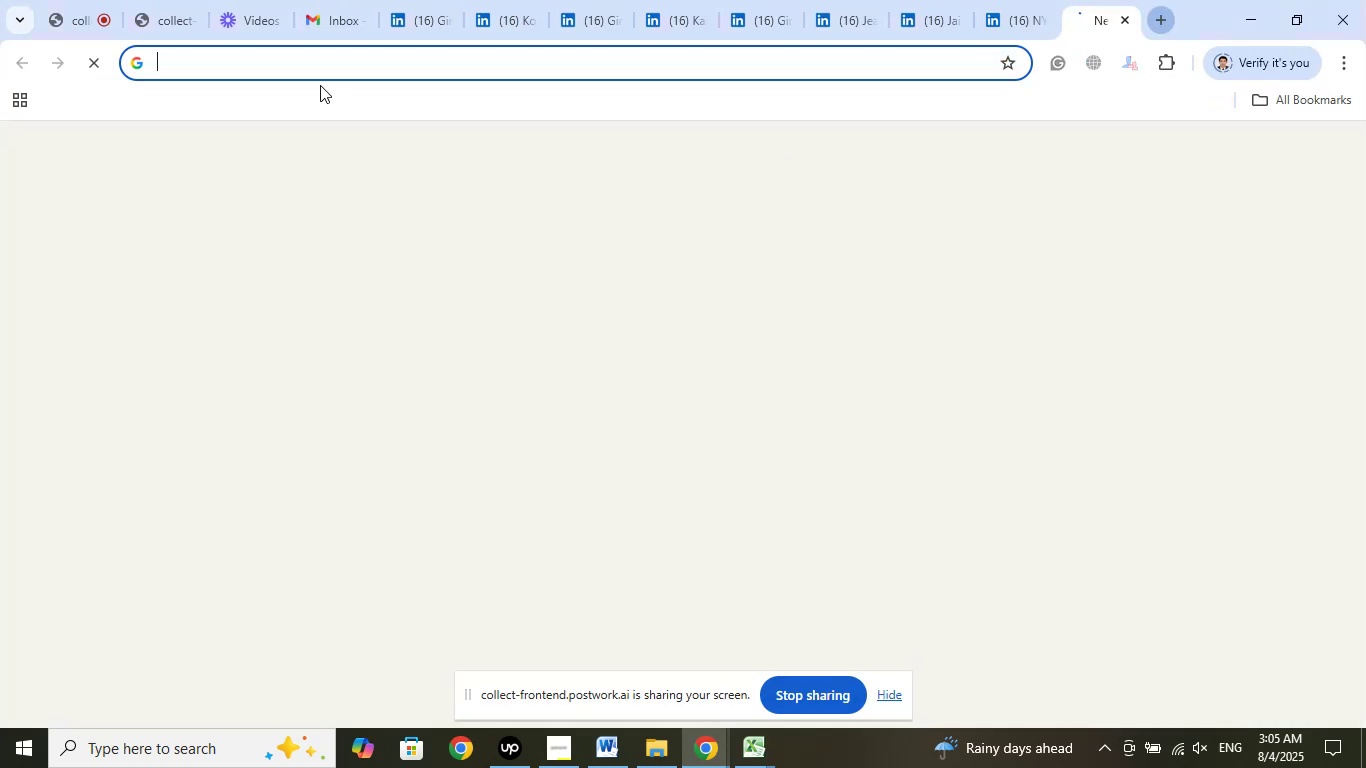 
right_click([312, 71])
 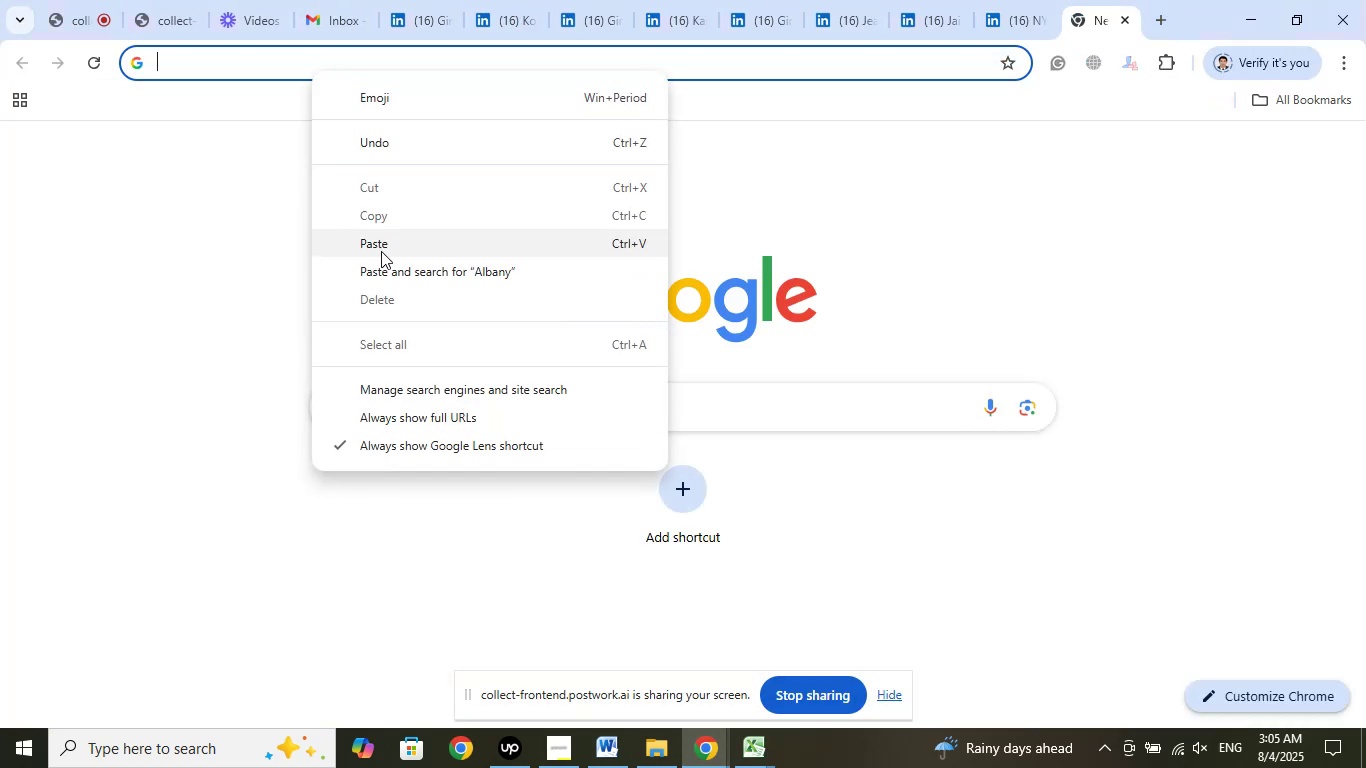 
left_click([381, 256])
 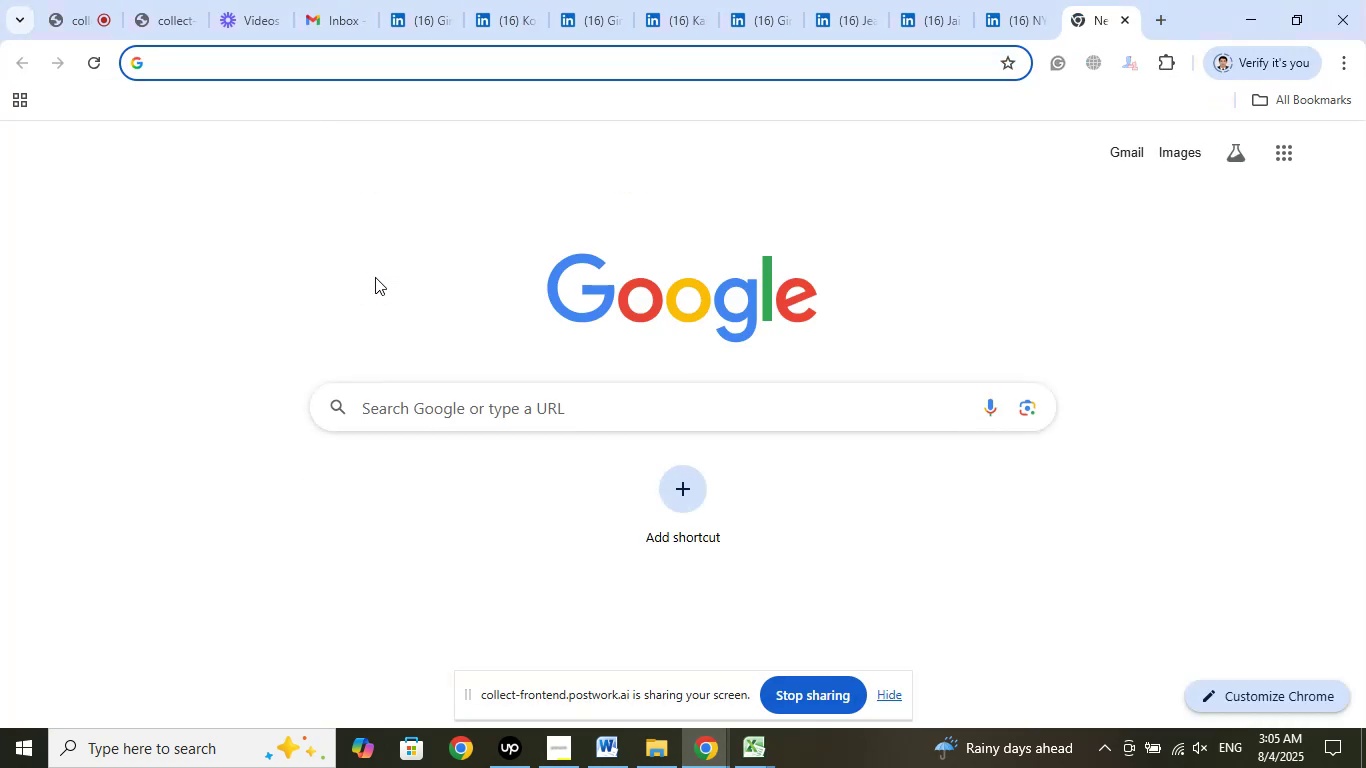 
mouse_move([340, 364])
 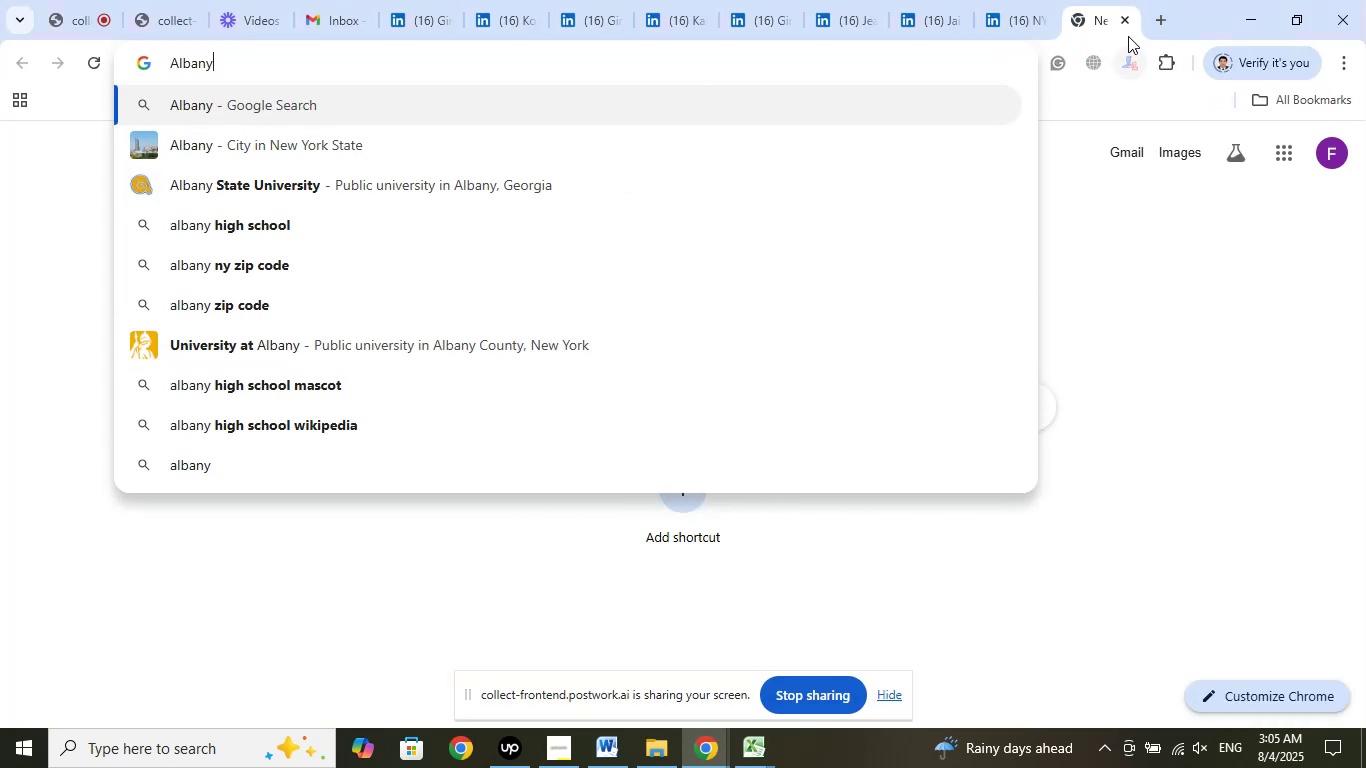 
left_click([1128, 26])
 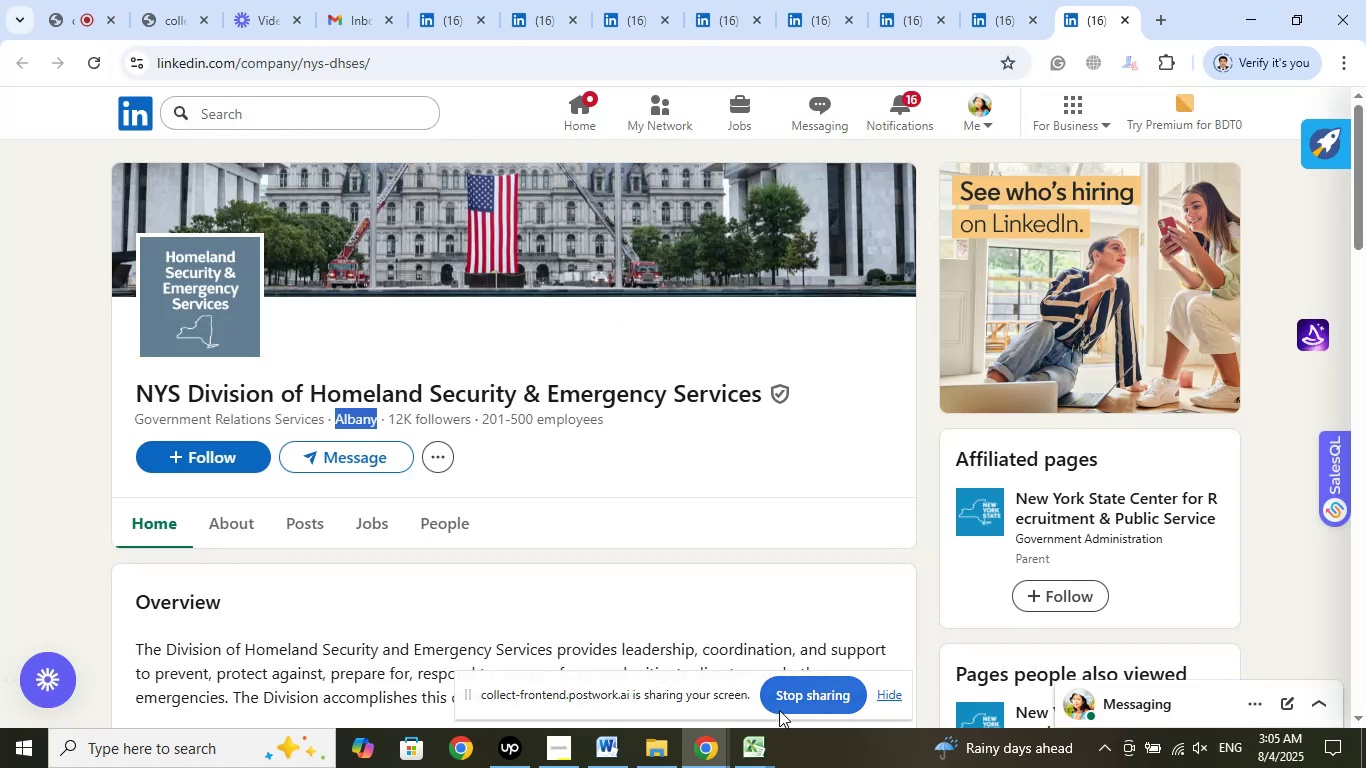 
left_click_drag(start_coordinate=[771, 732], to_coordinate=[768, 737])
 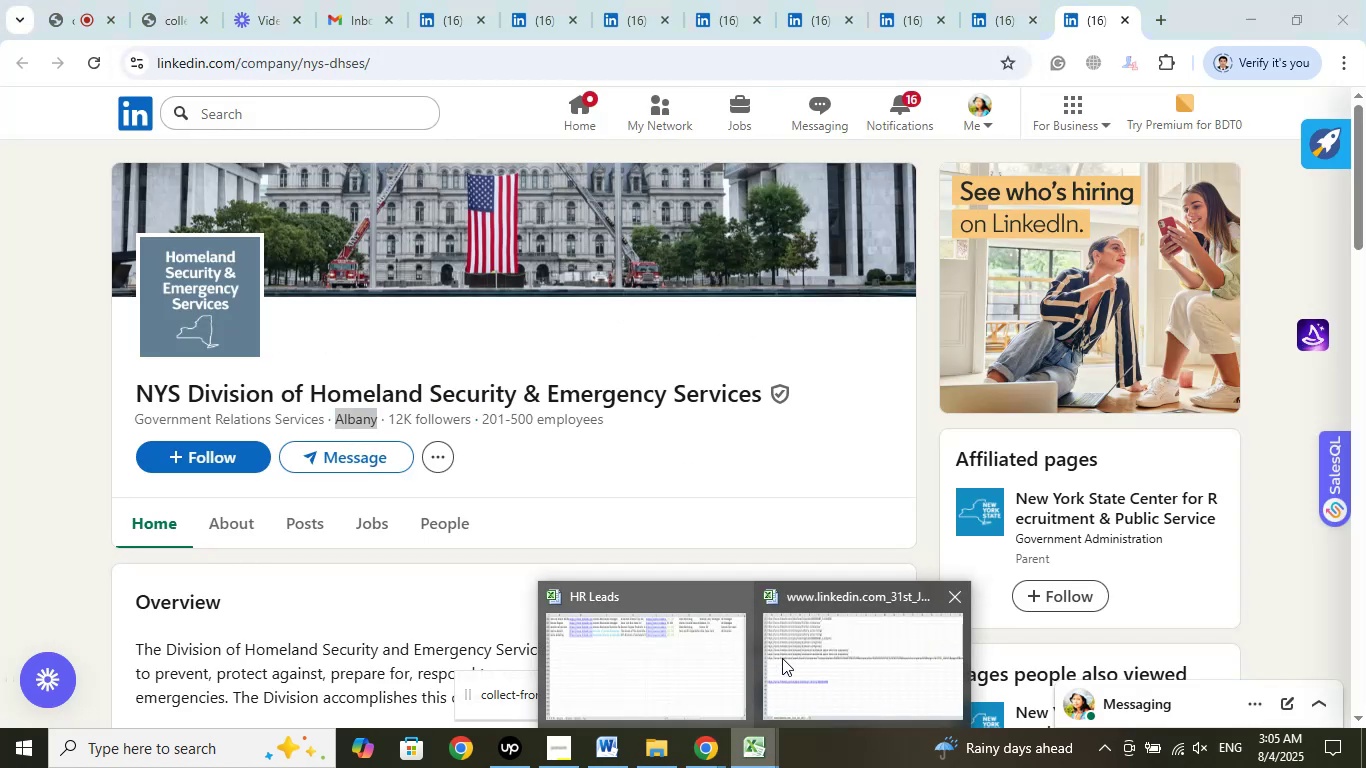 
left_click([716, 640])
 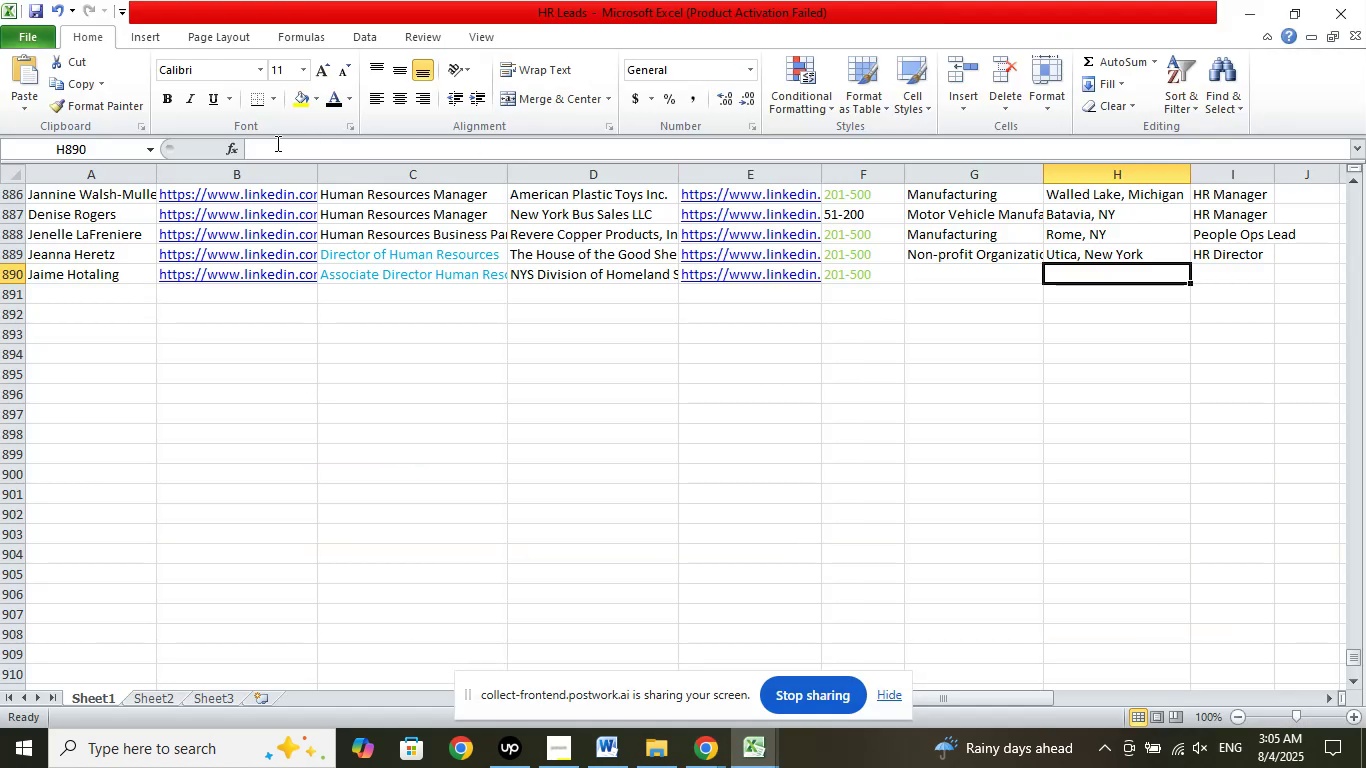 
left_click([272, 143])
 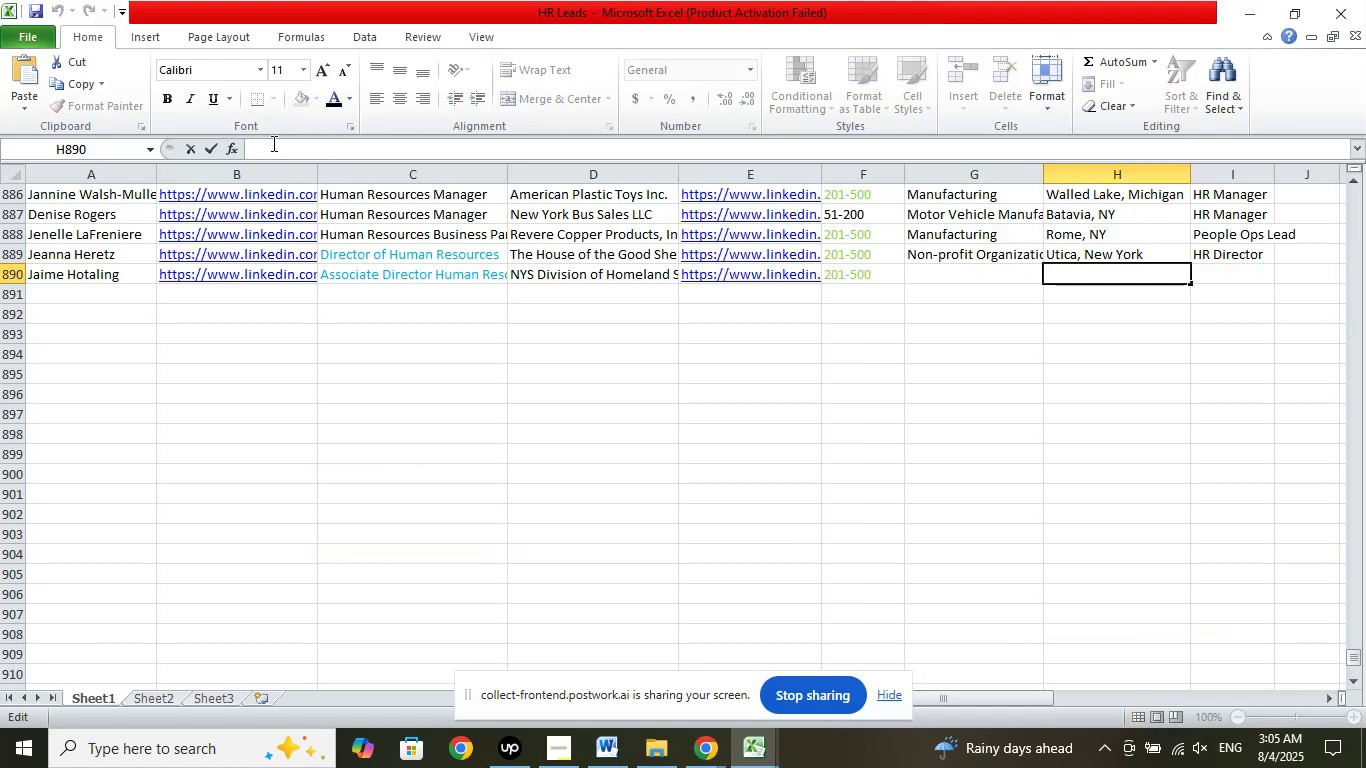 
right_click([272, 143])
 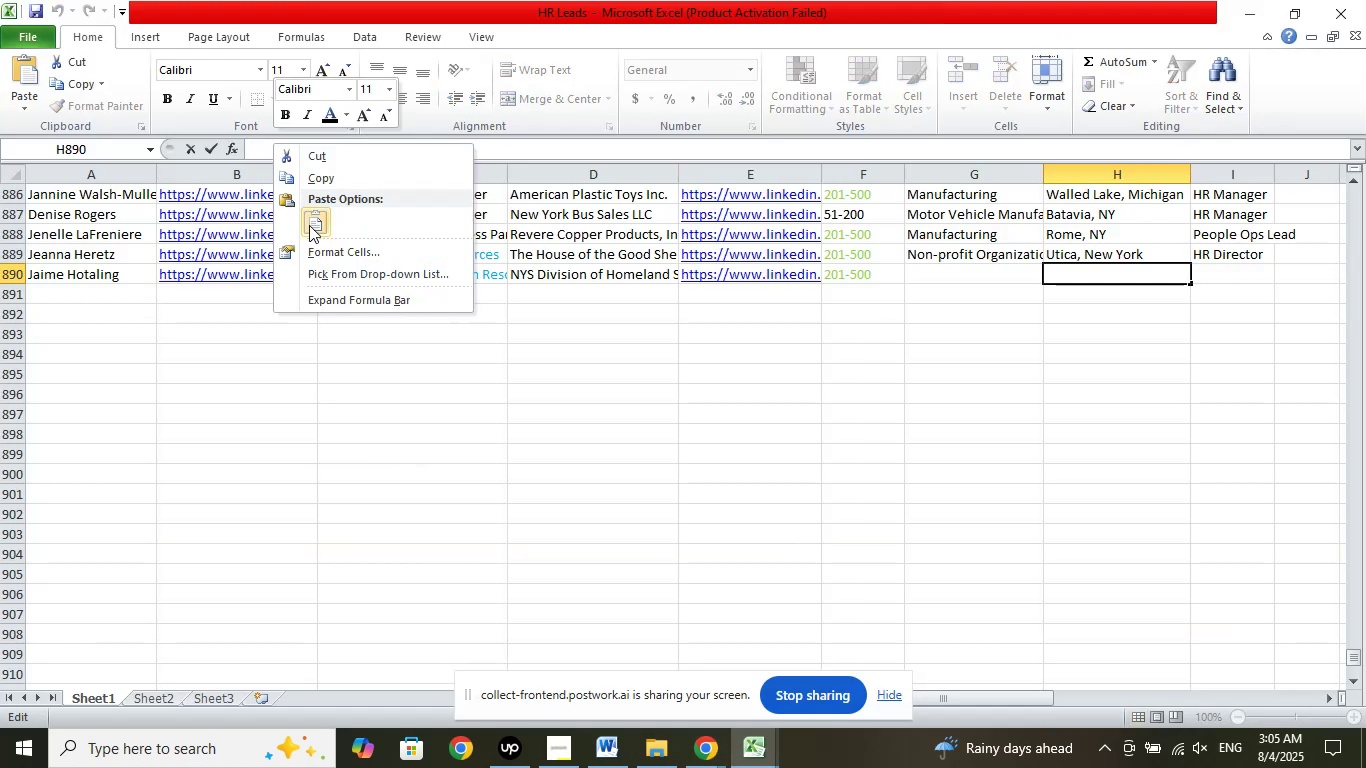 
left_click([309, 225])
 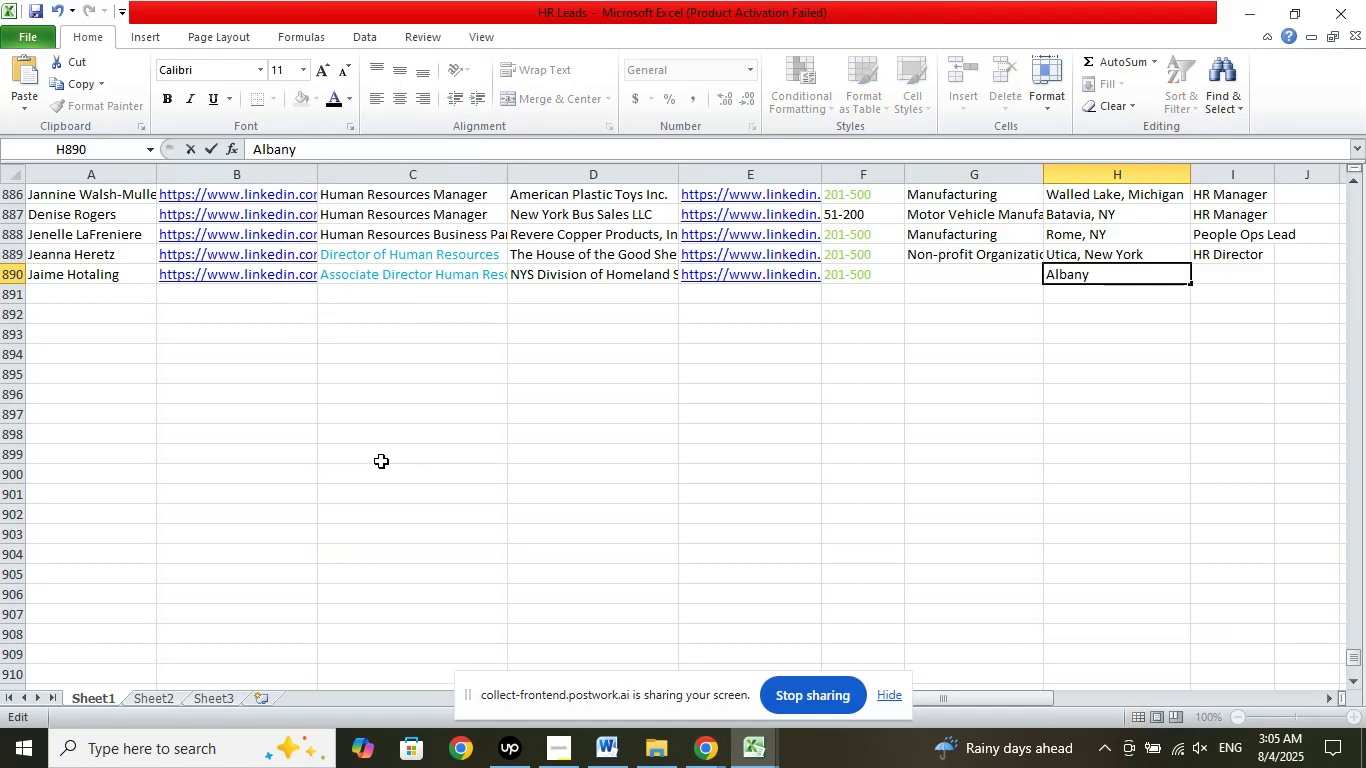 
type(, NY)
 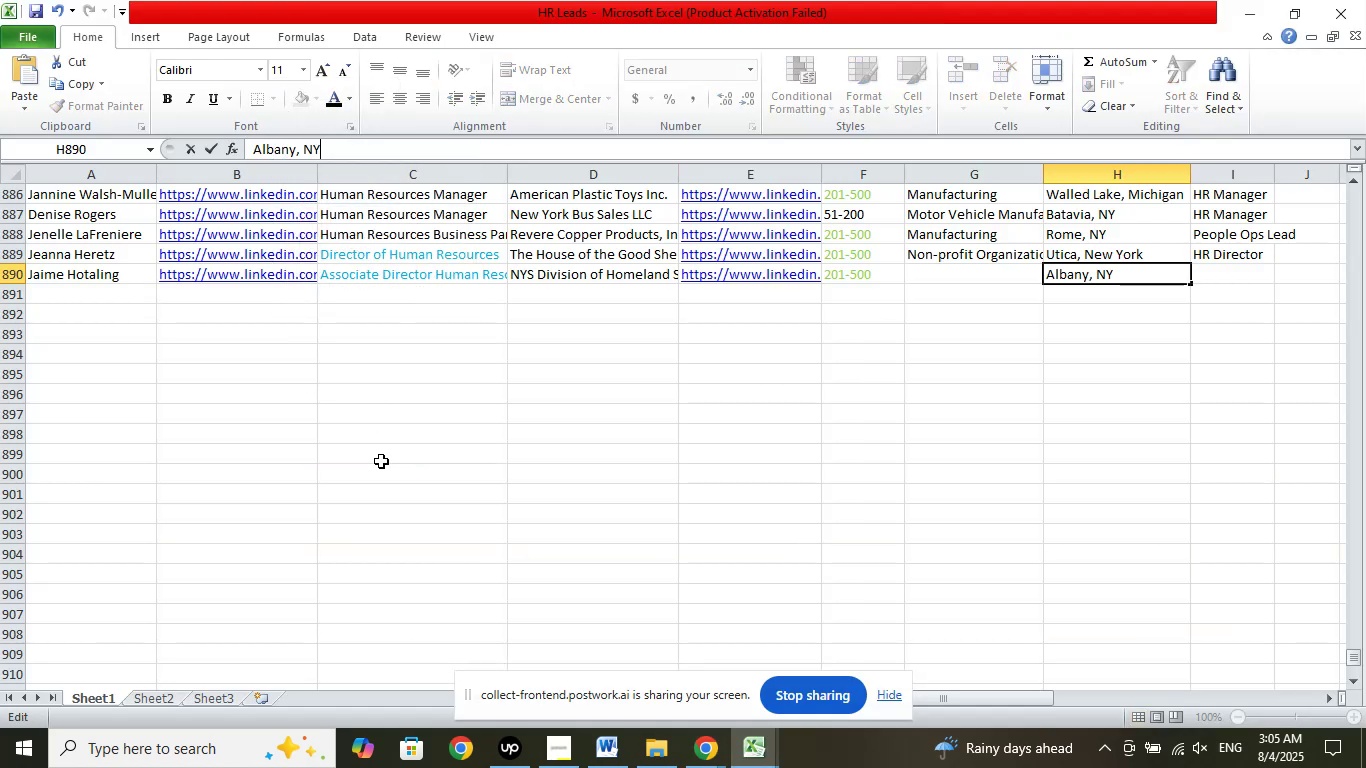 
left_click([365, 410])
 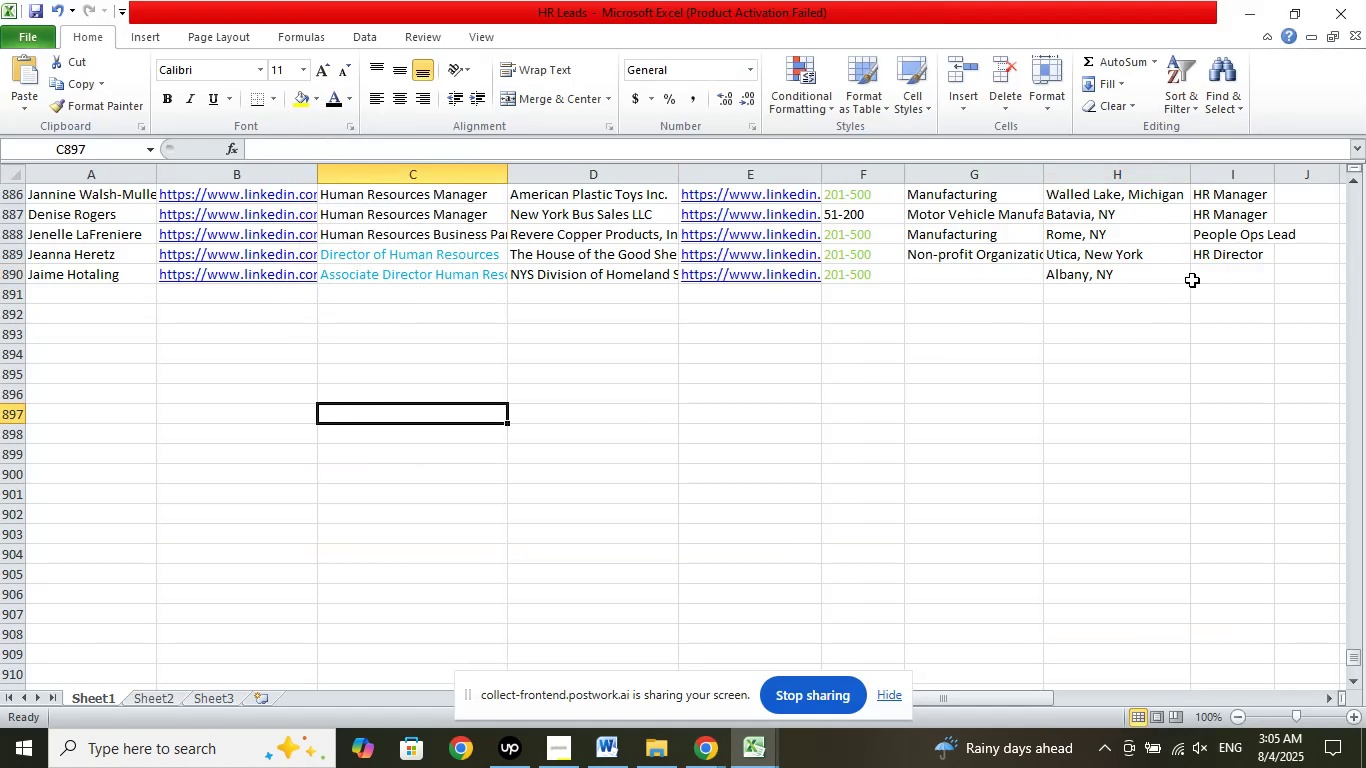 
left_click([1219, 272])
 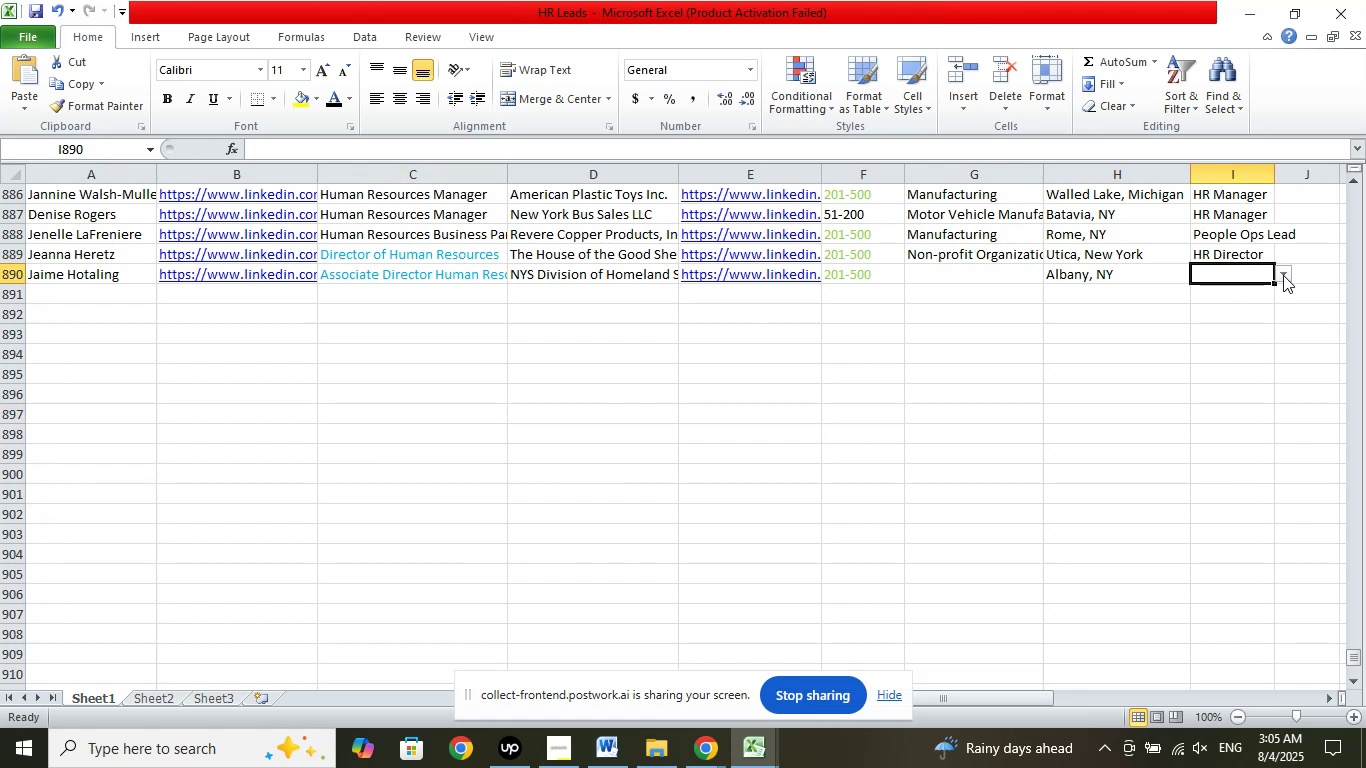 
left_click([1283, 270])
 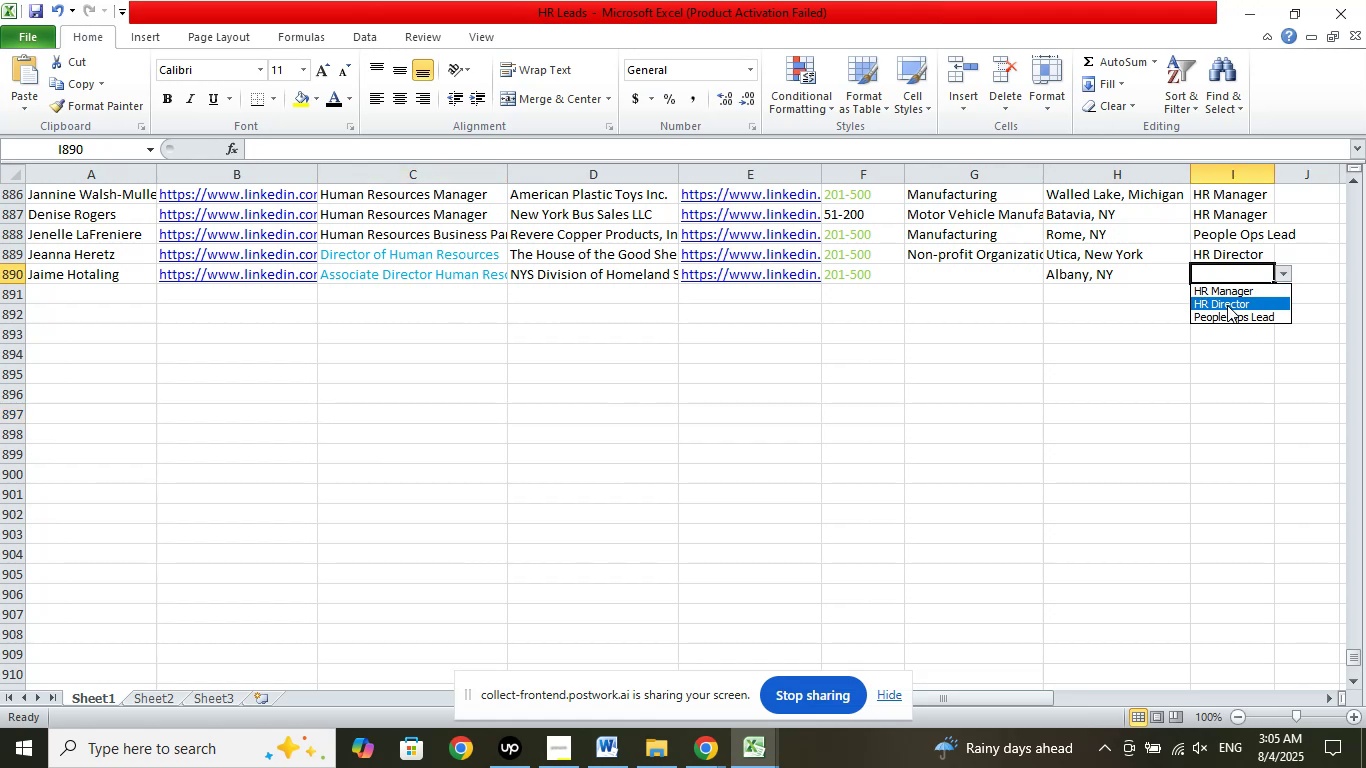 
left_click([1227, 305])
 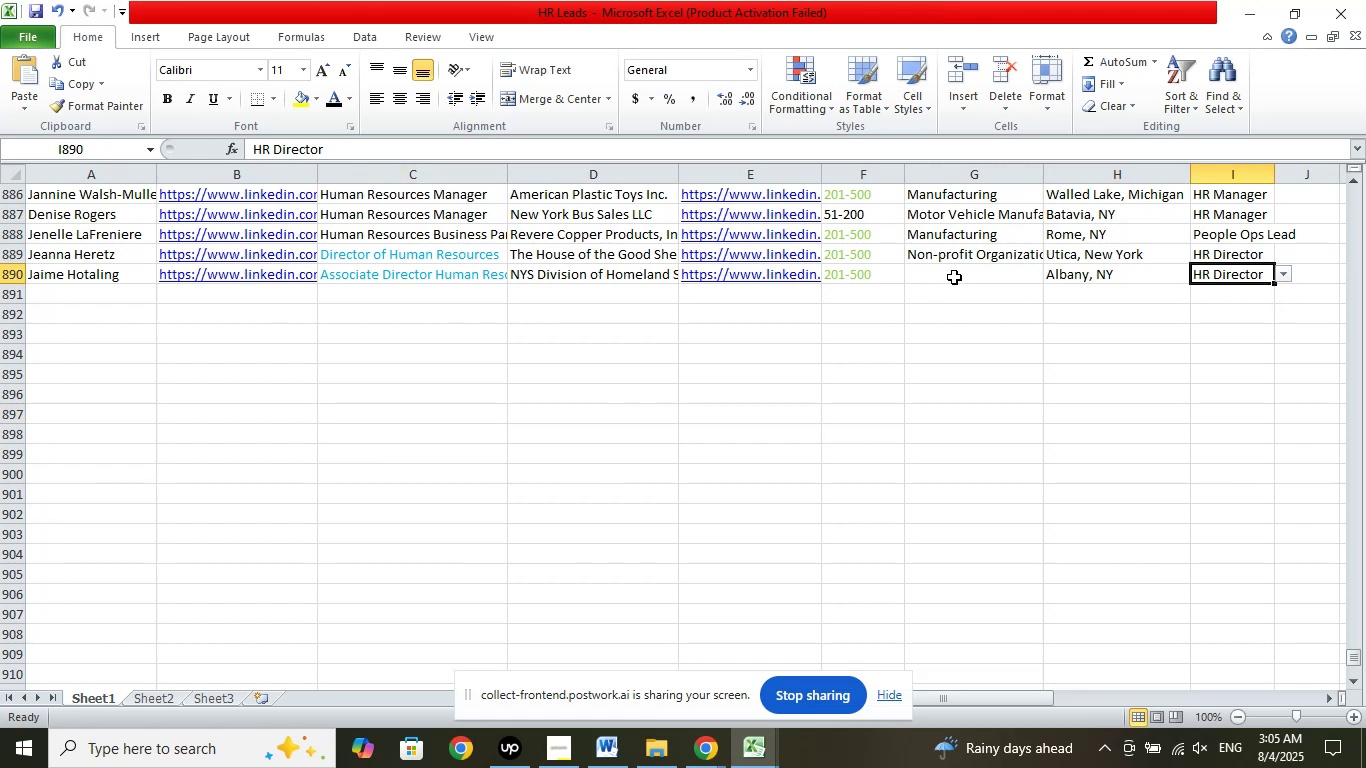 
left_click([954, 276])
 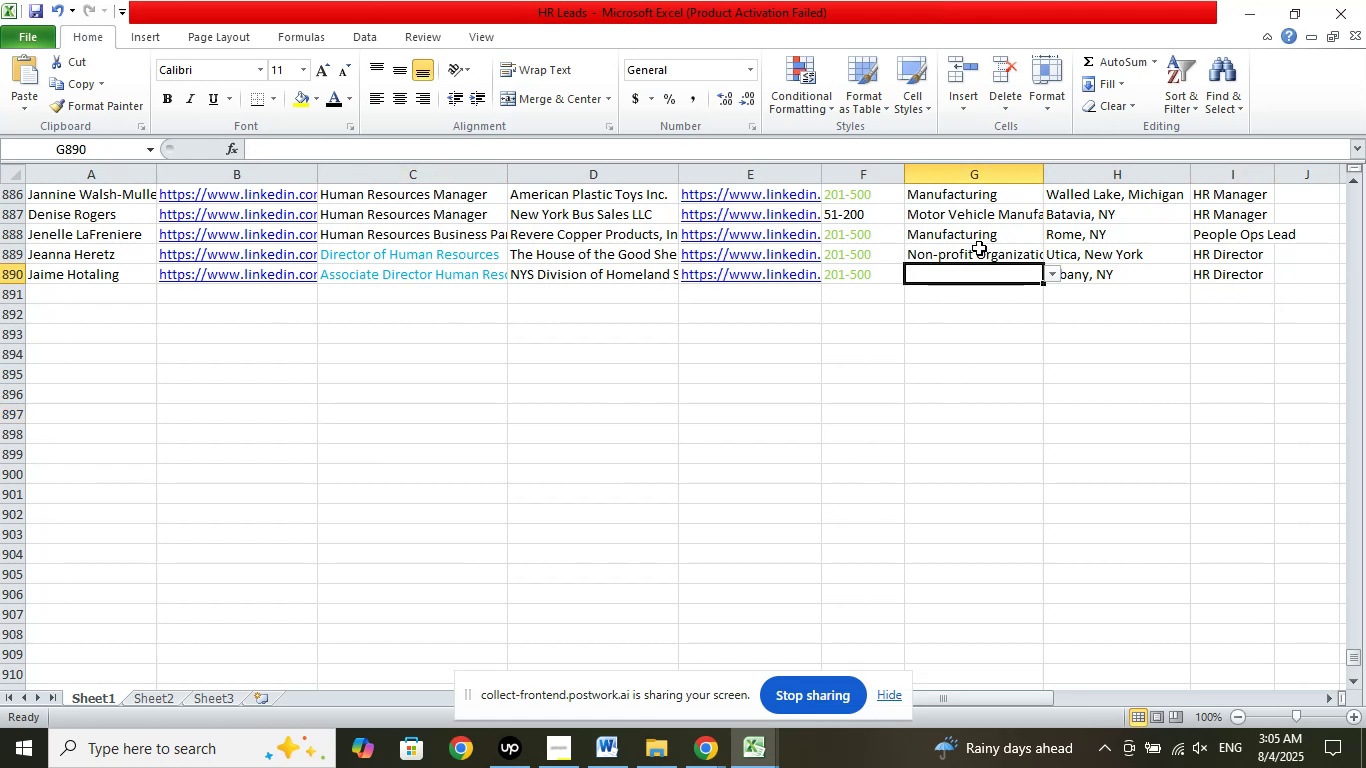 
left_click([979, 248])
 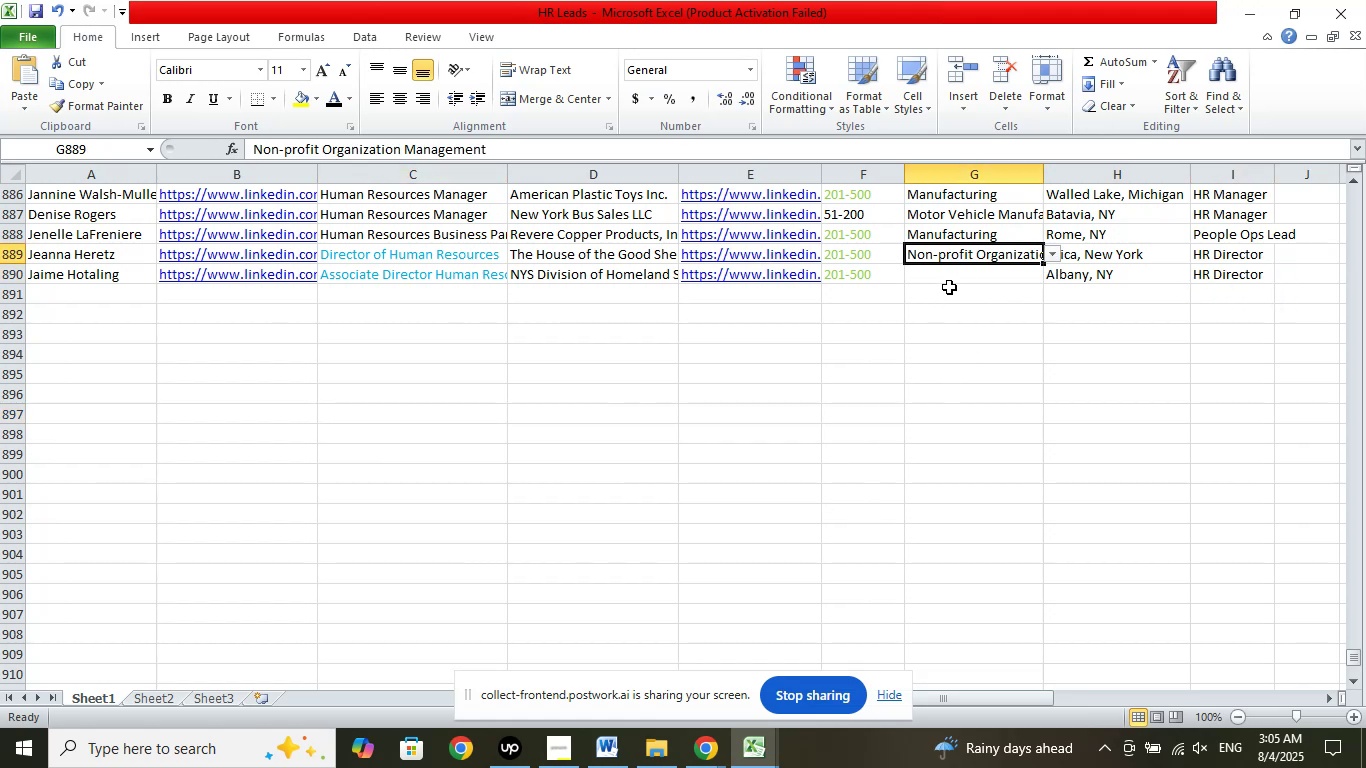 
left_click([953, 283])
 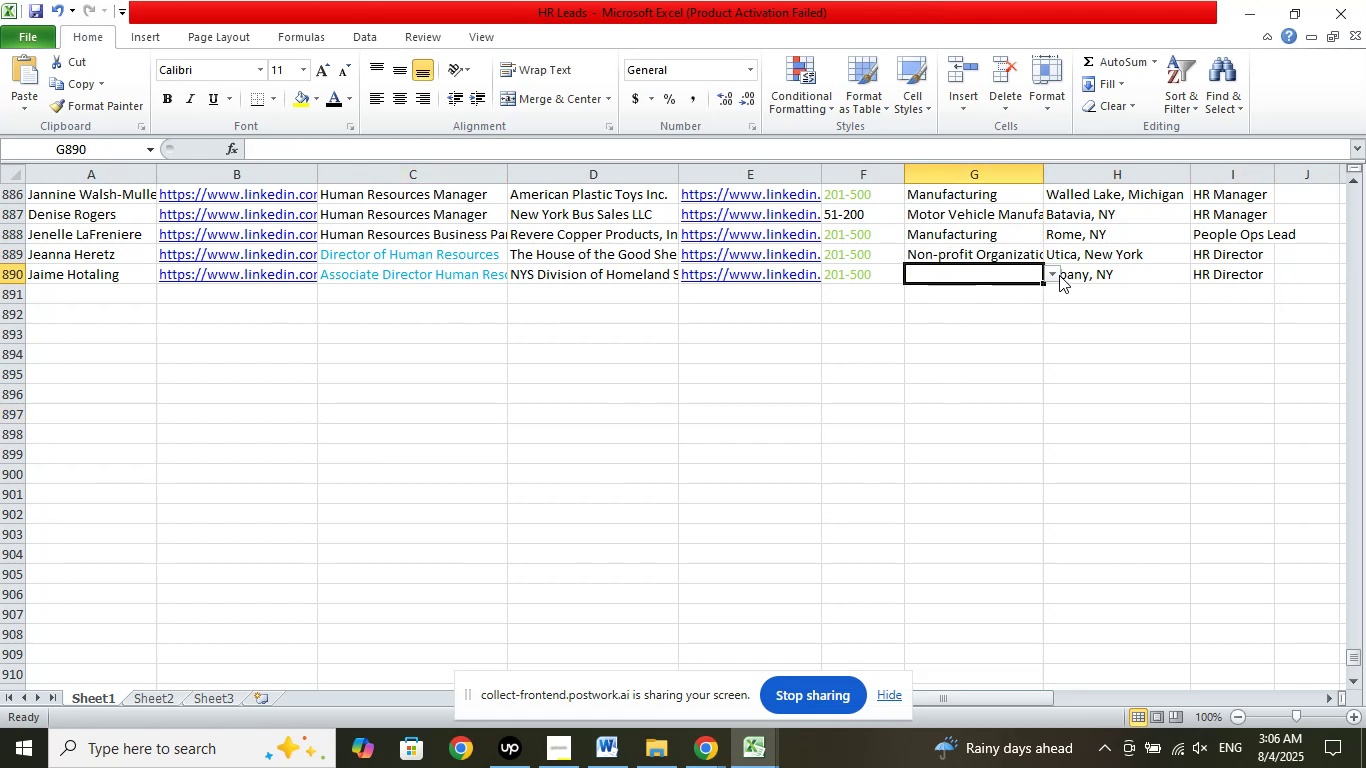 
left_click([1059, 275])
 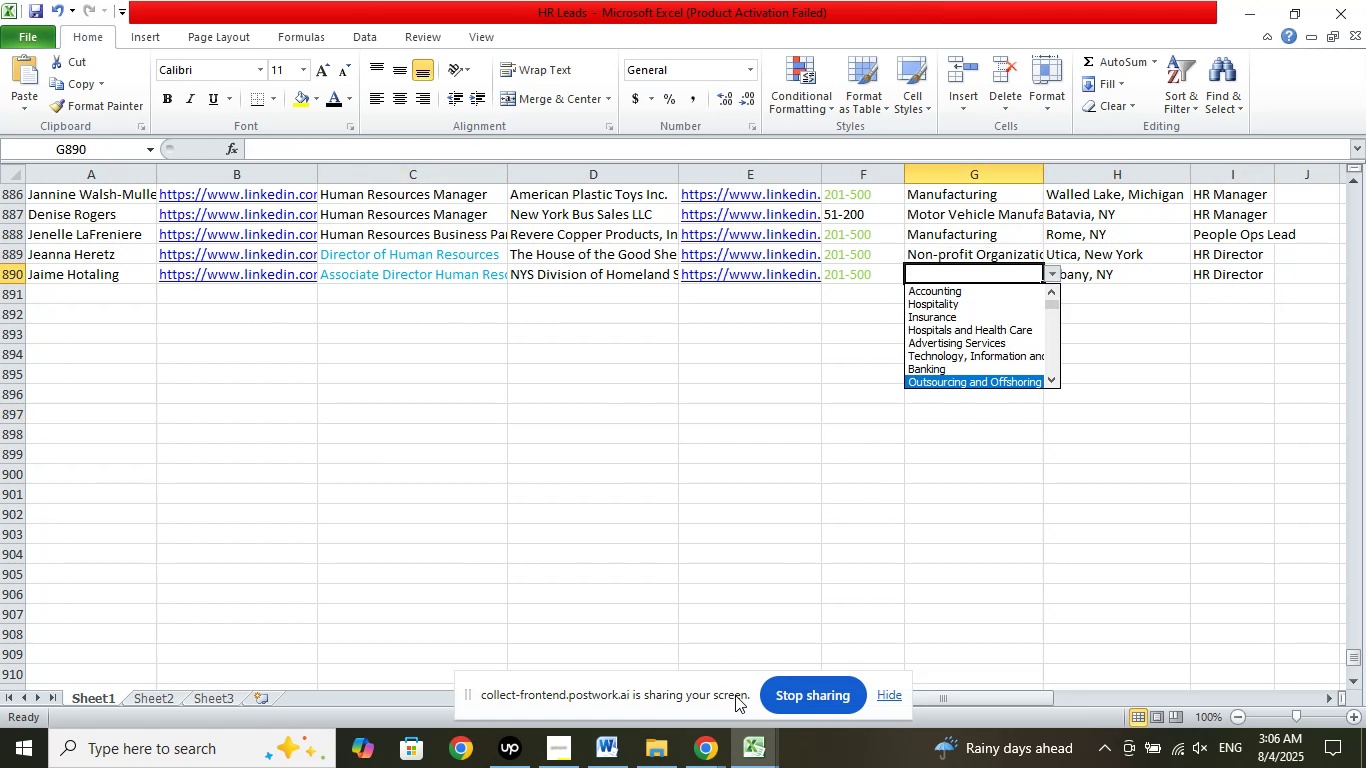 
key(ArrowDown)
 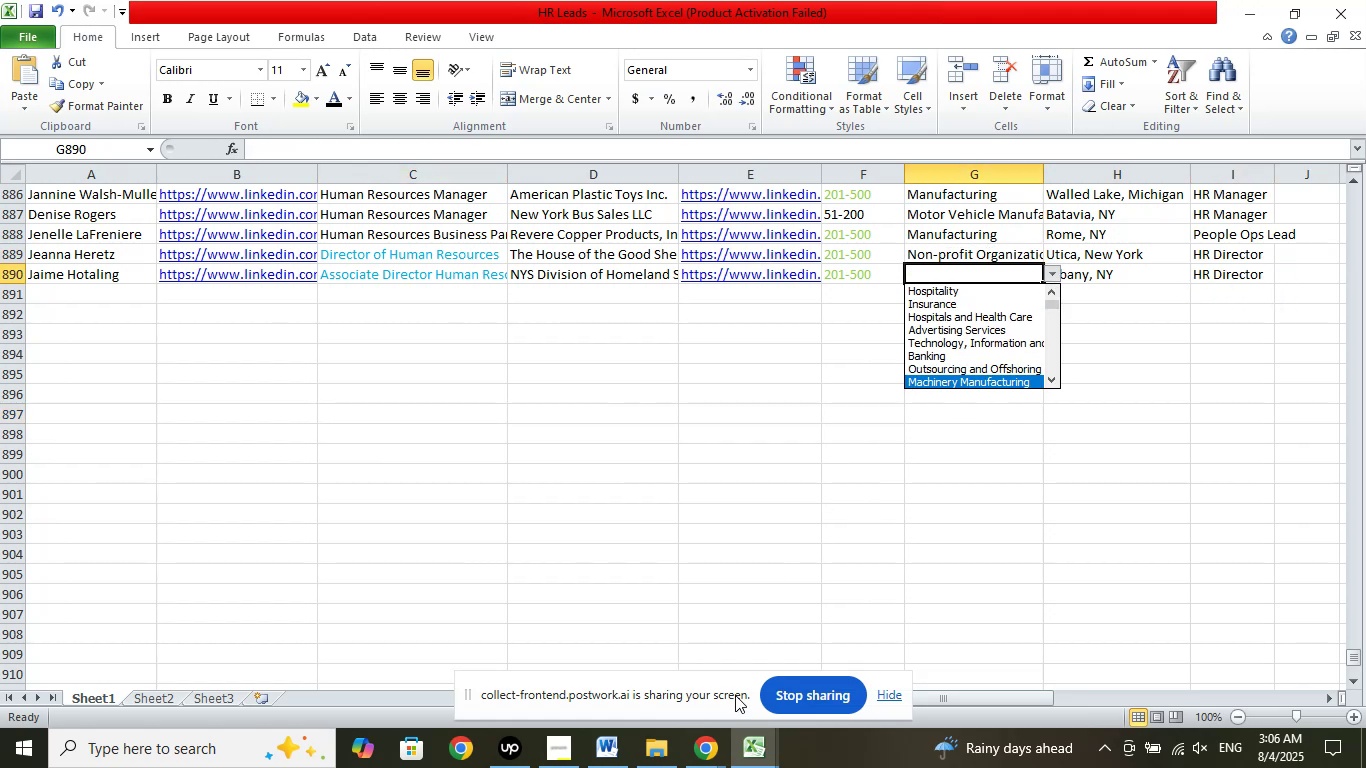 
key(ArrowDown)
 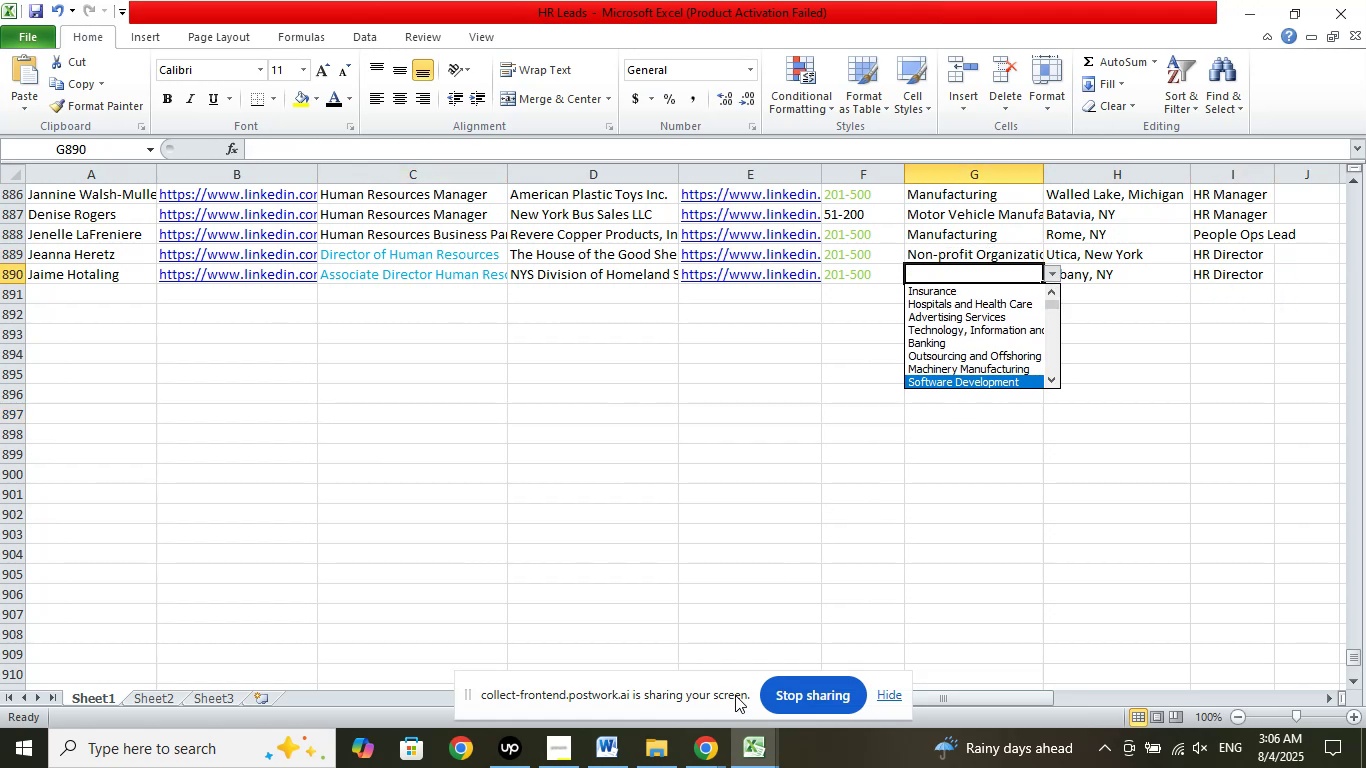 
key(ArrowDown)
 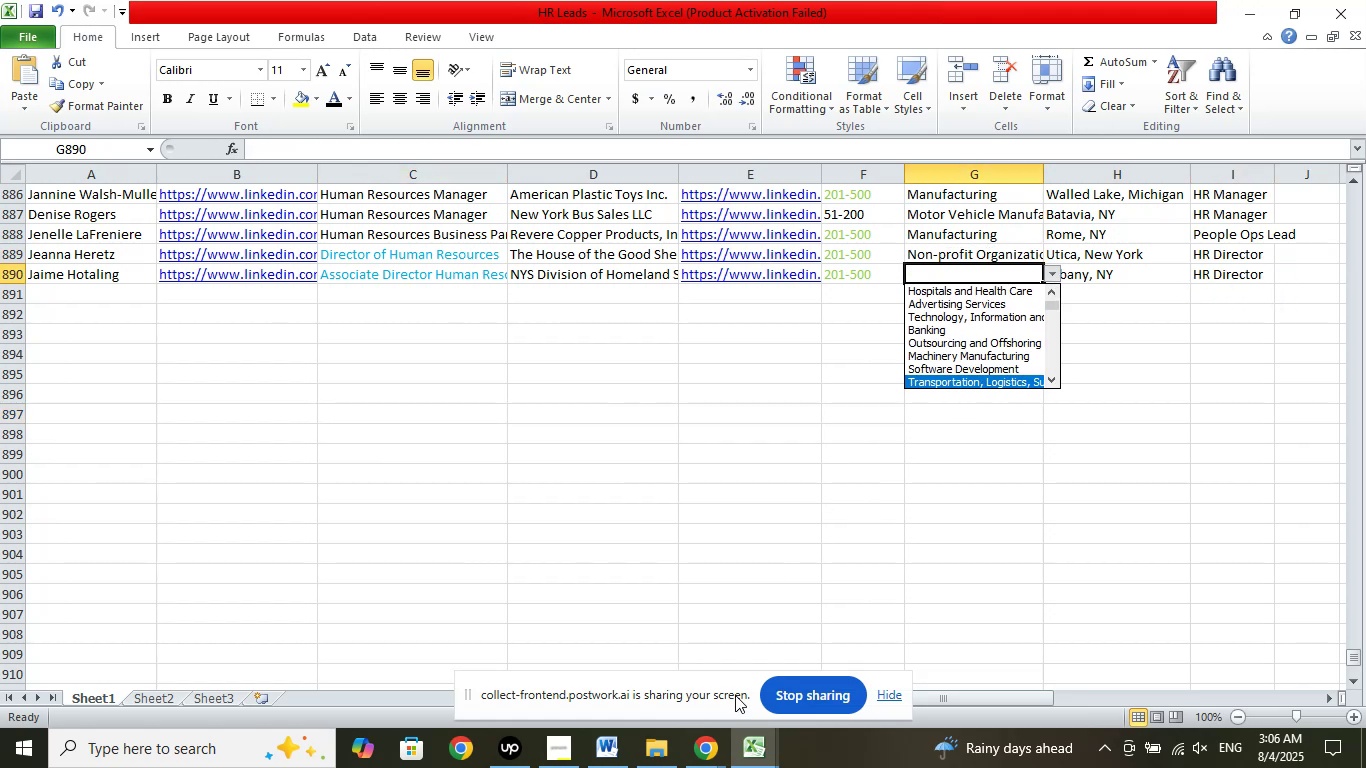 
key(ArrowDown)
 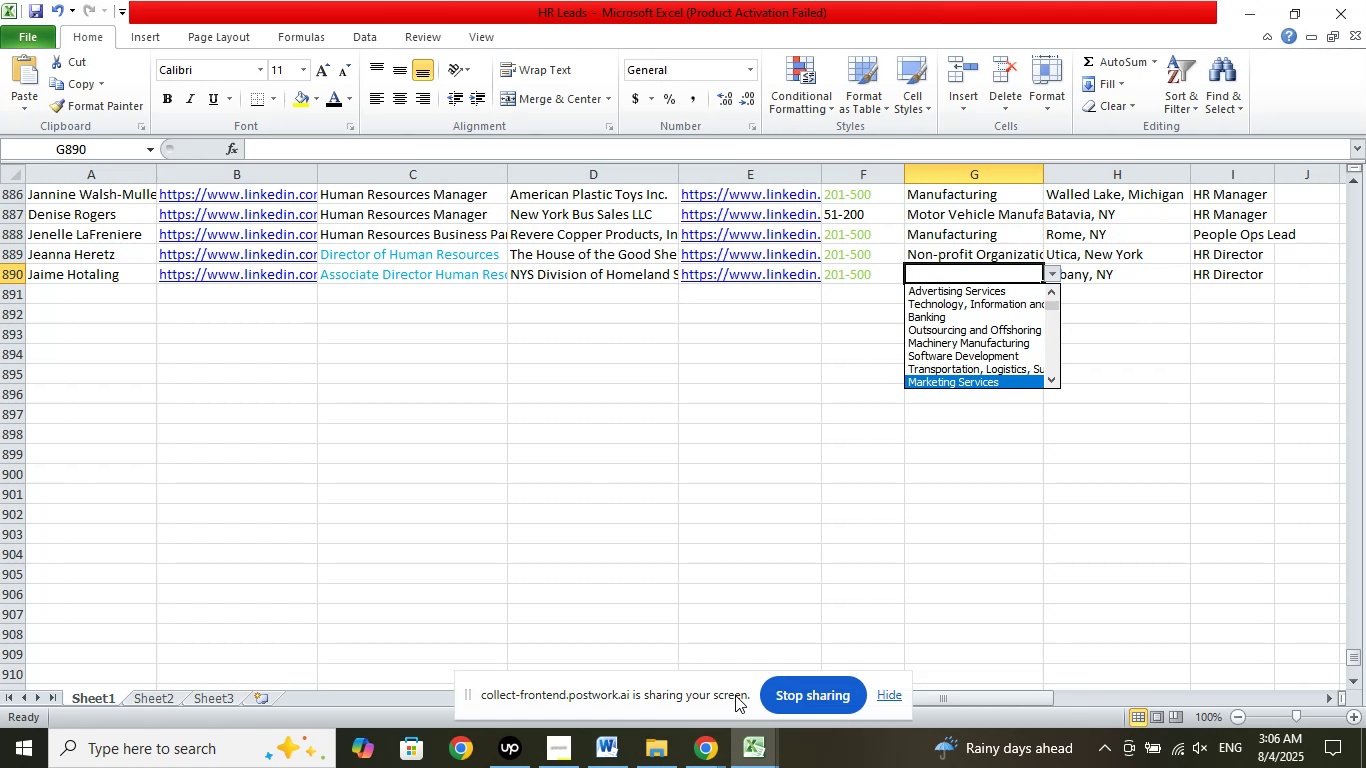 
key(ArrowDown)
 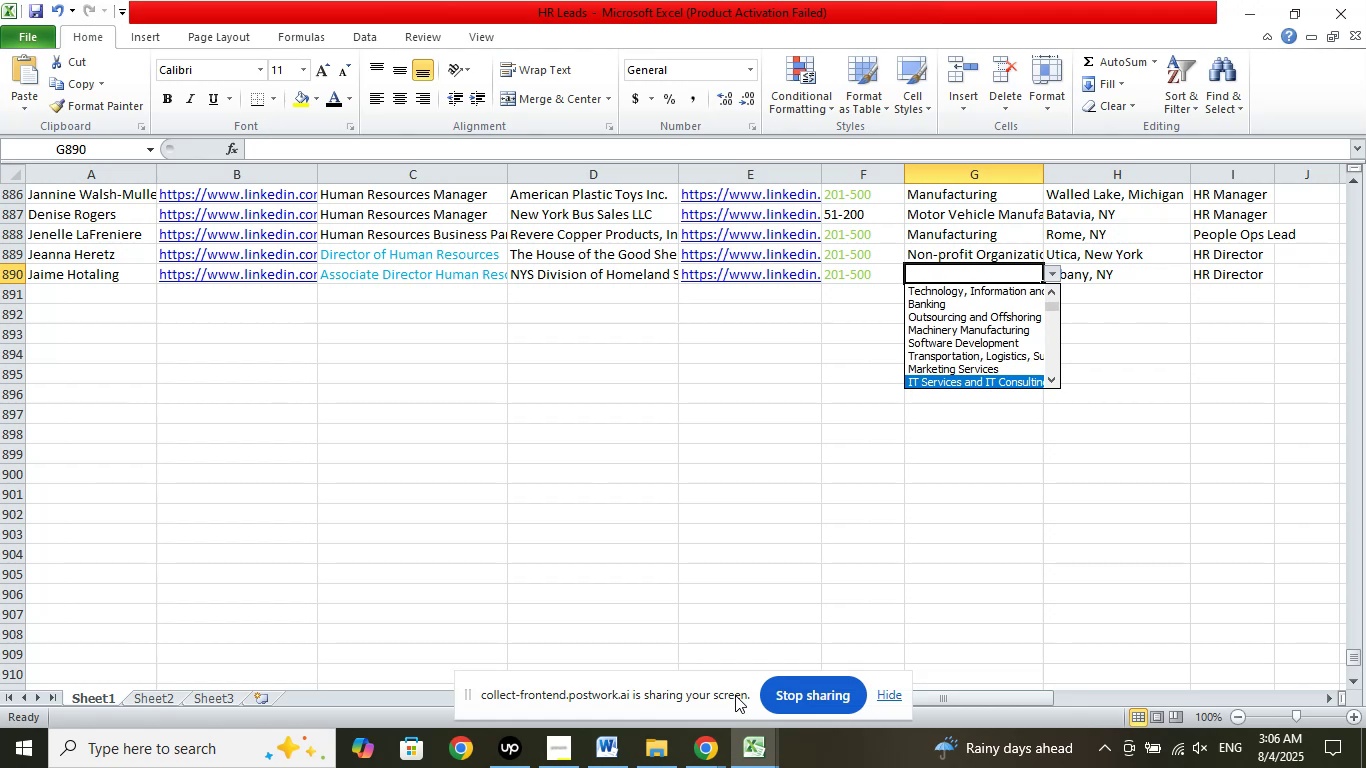 
key(ArrowDown)
 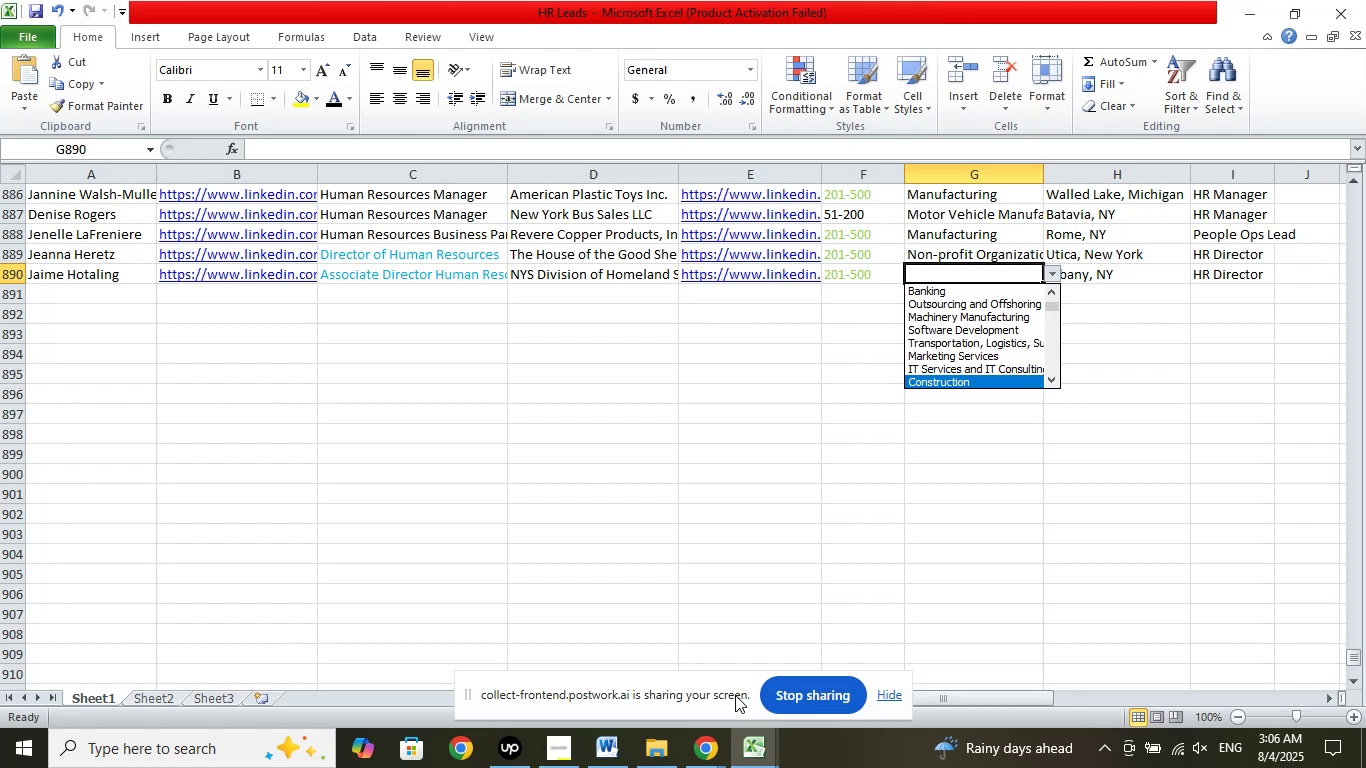 
key(ArrowDown)
 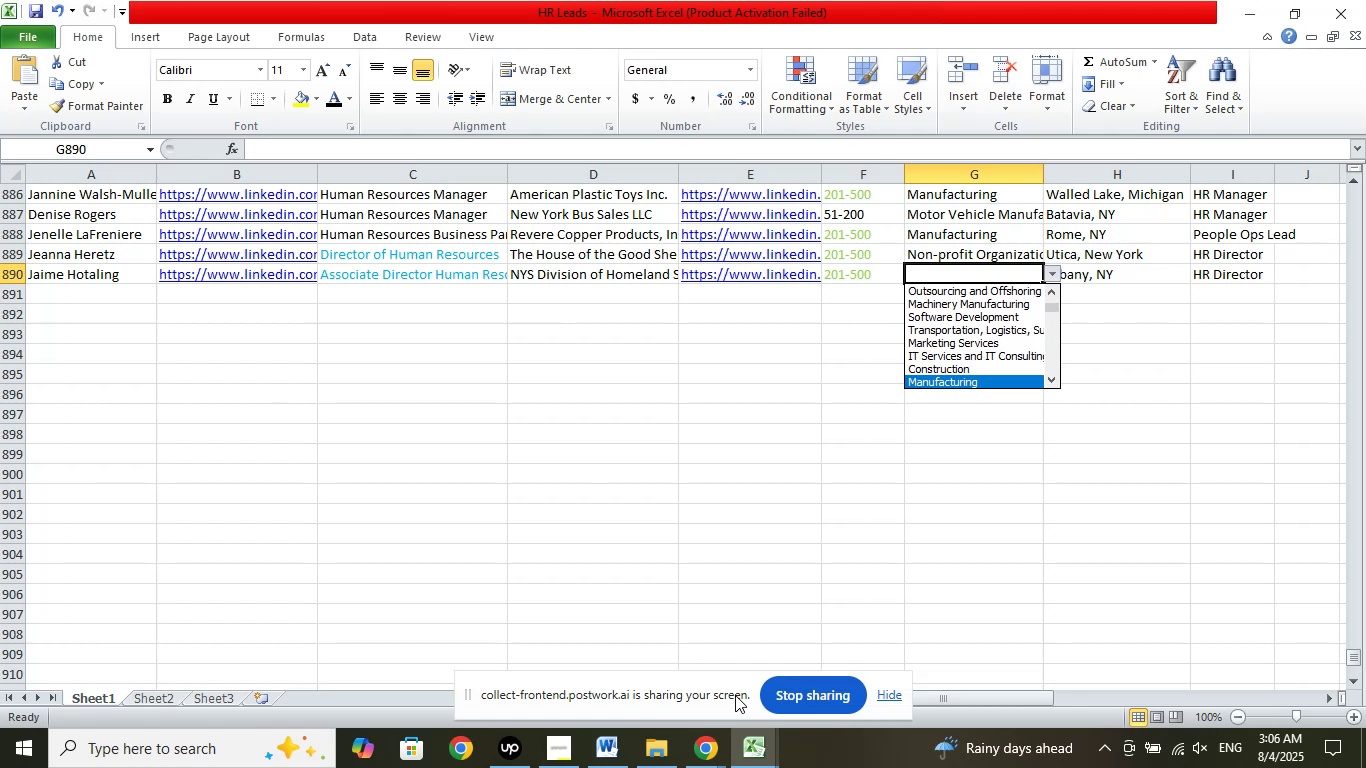 
key(ArrowDown)
 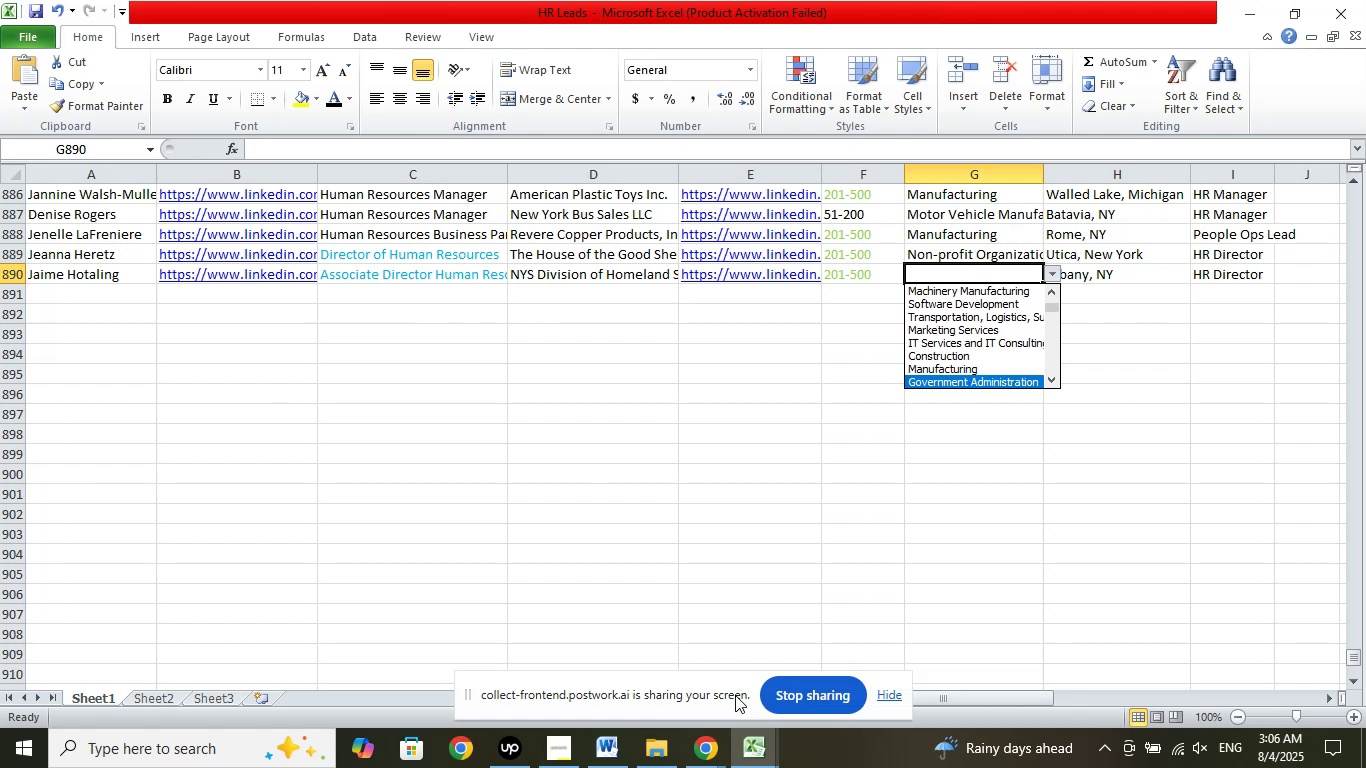 
key(ArrowDown)
 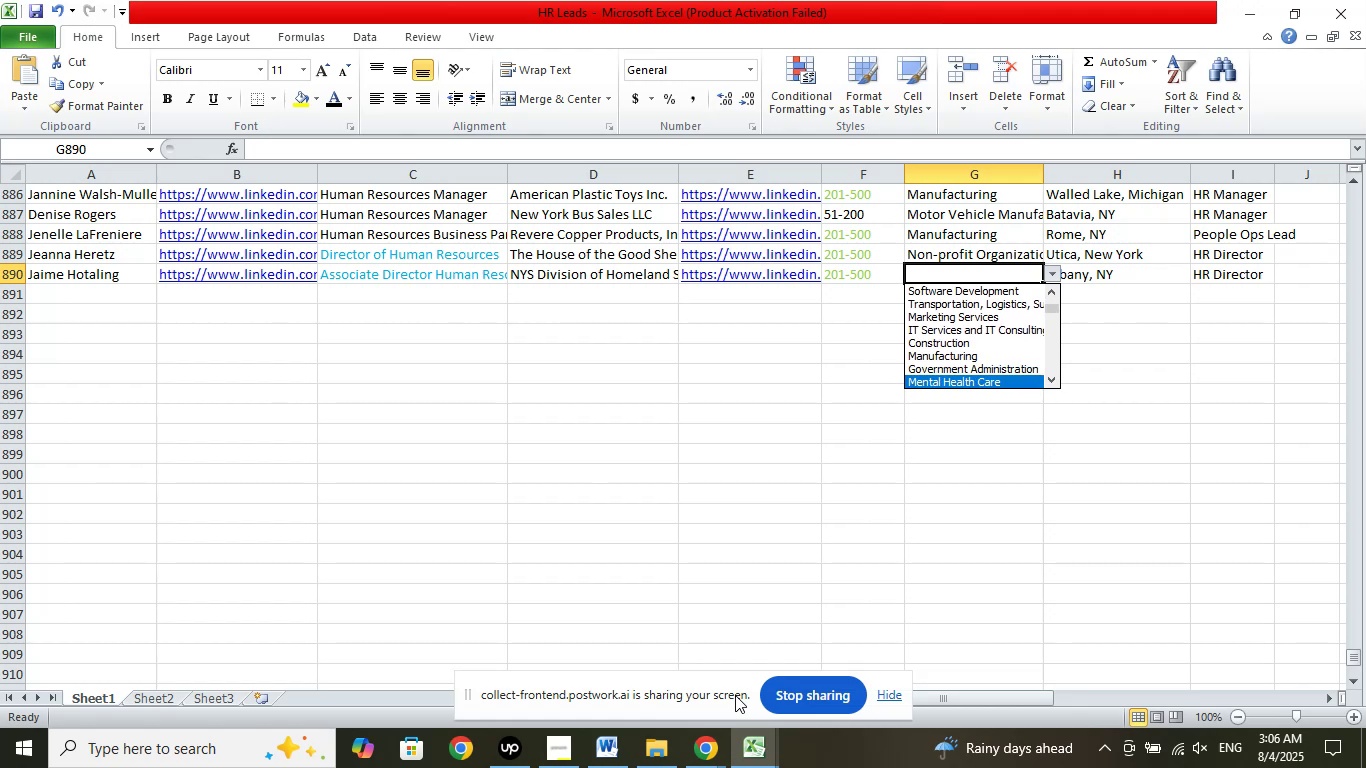 
key(ArrowDown)
 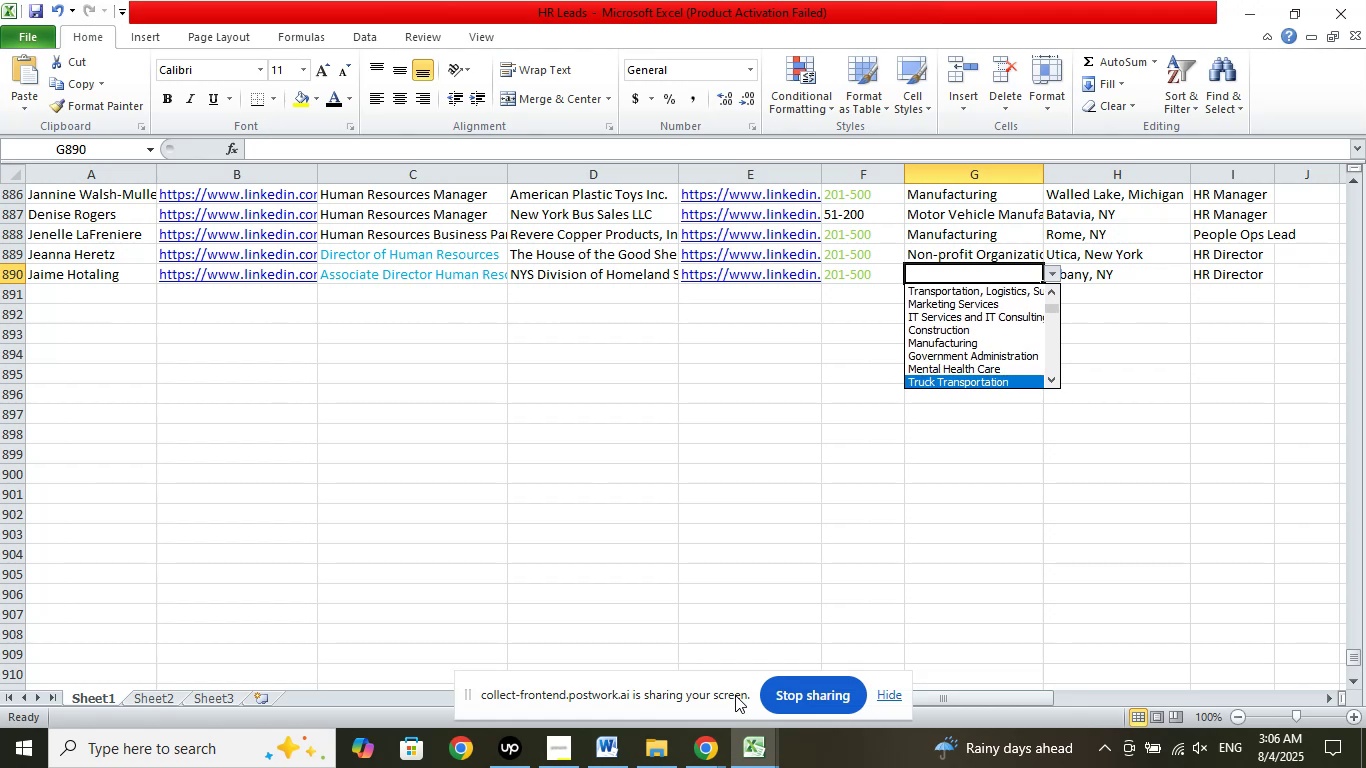 
key(ArrowDown)
 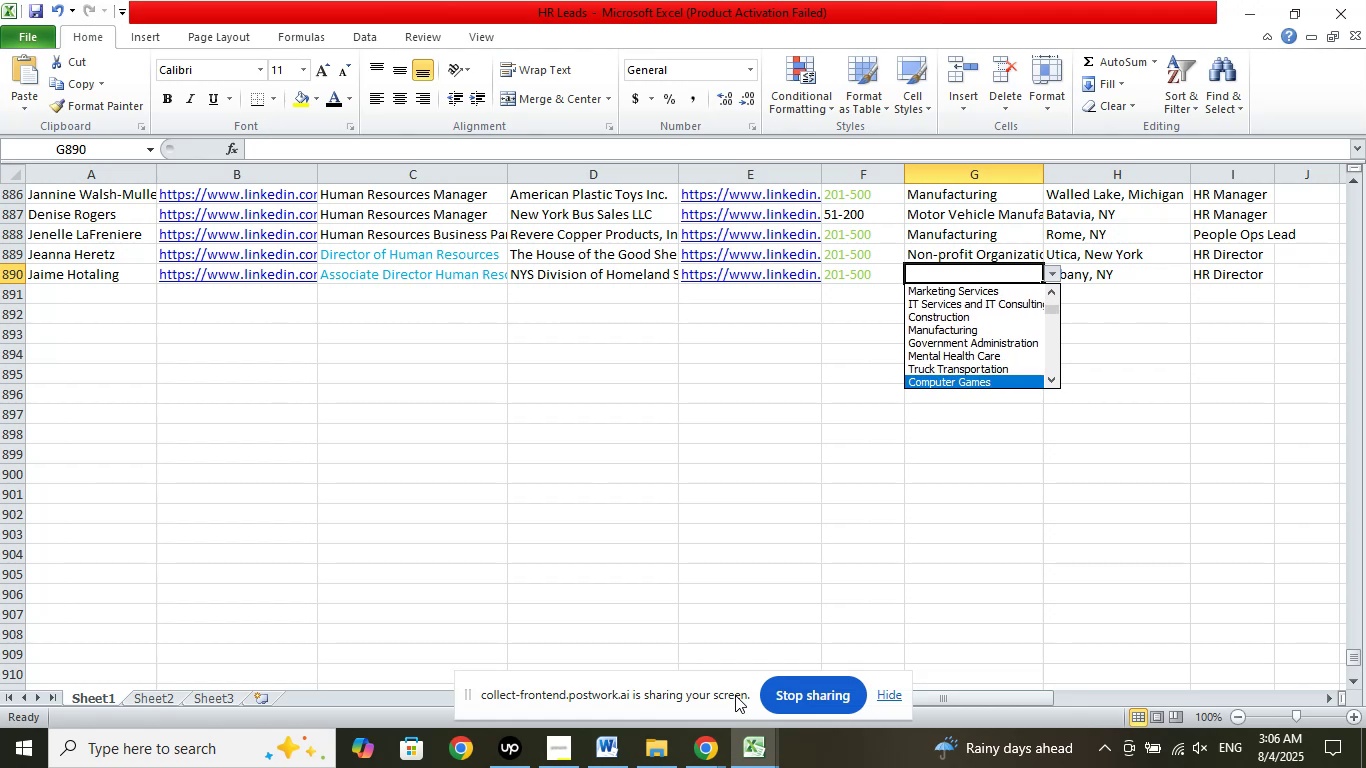 
key(ArrowDown)
 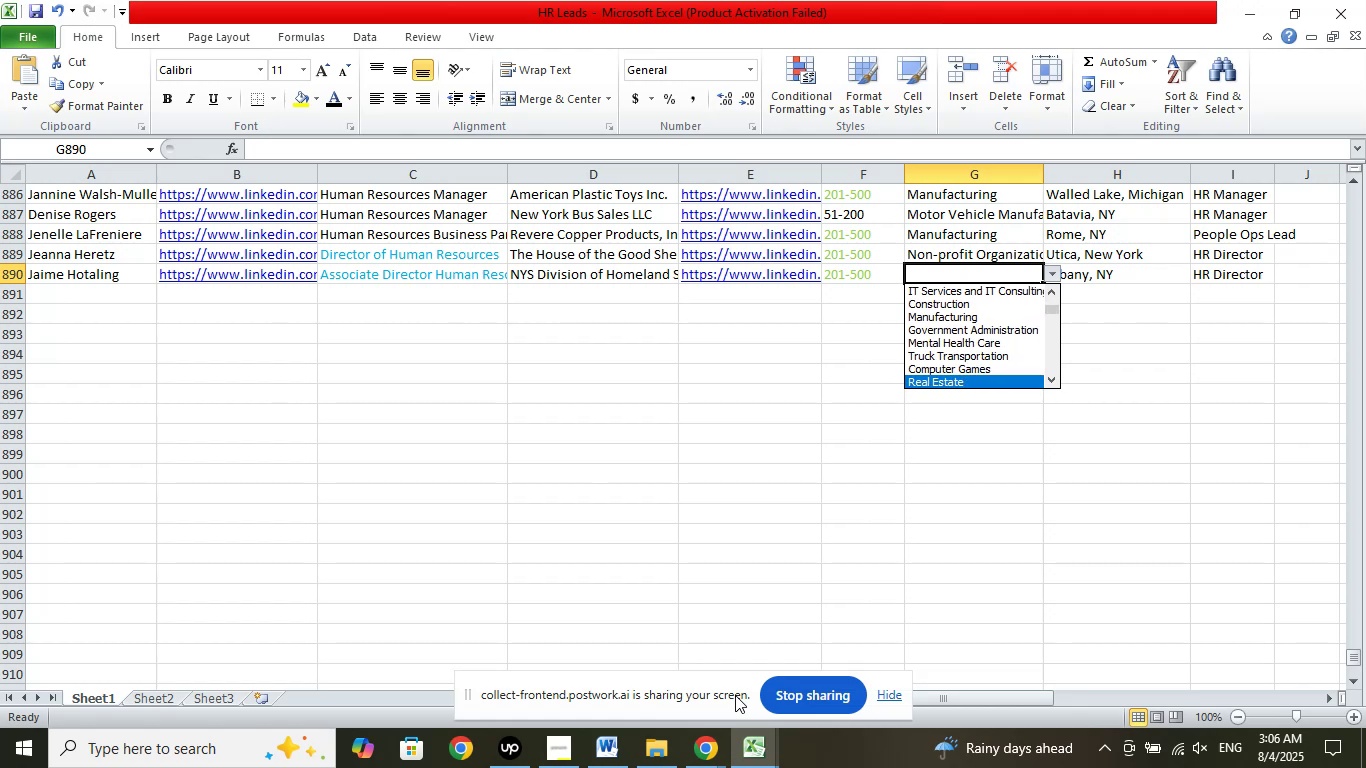 
key(ArrowDown)
 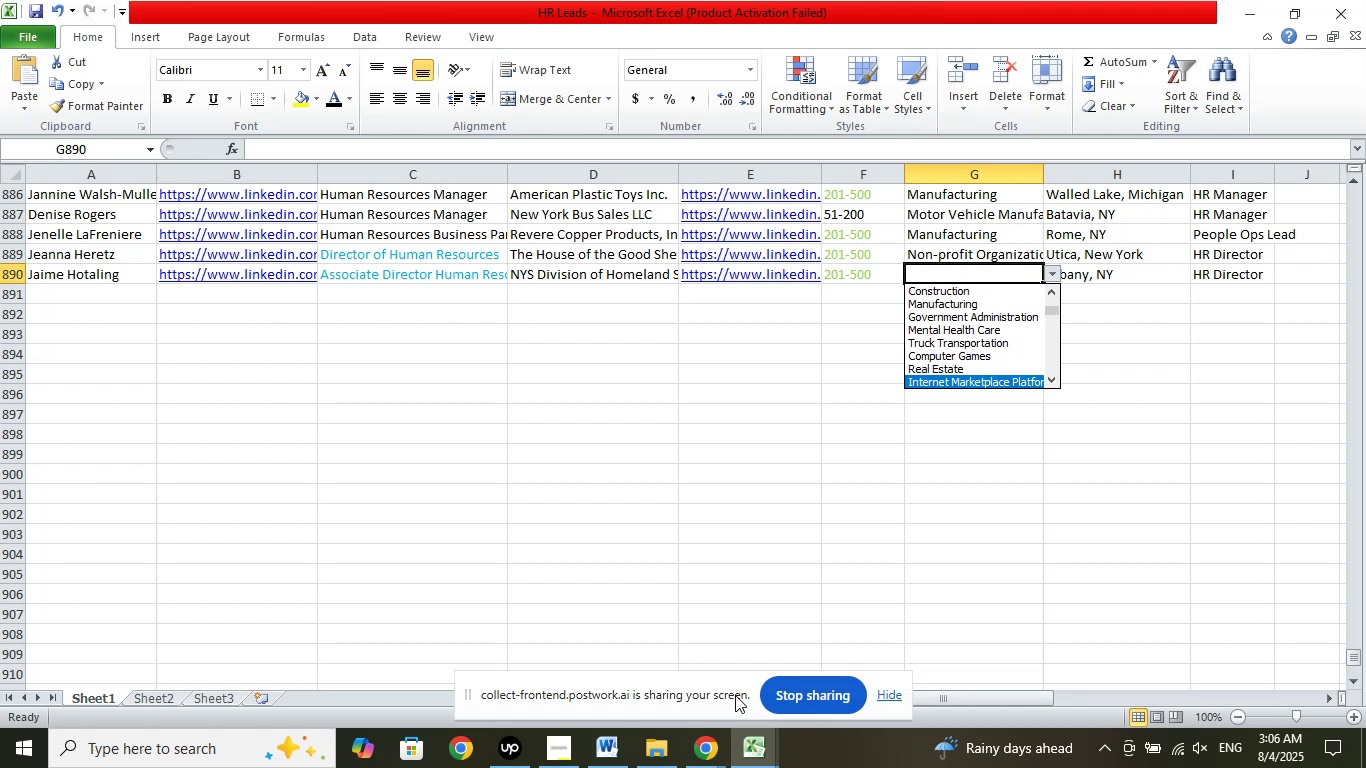 
key(ArrowDown)
 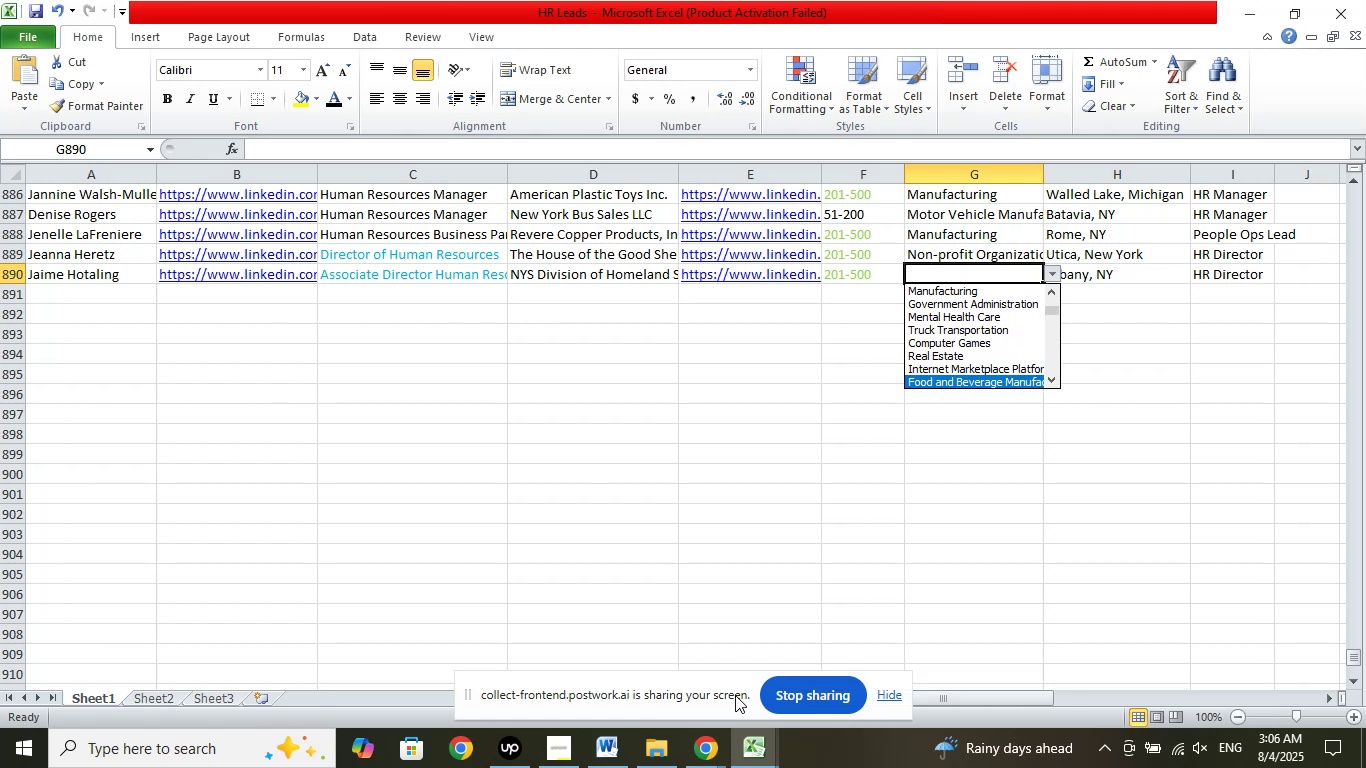 
key(ArrowDown)
 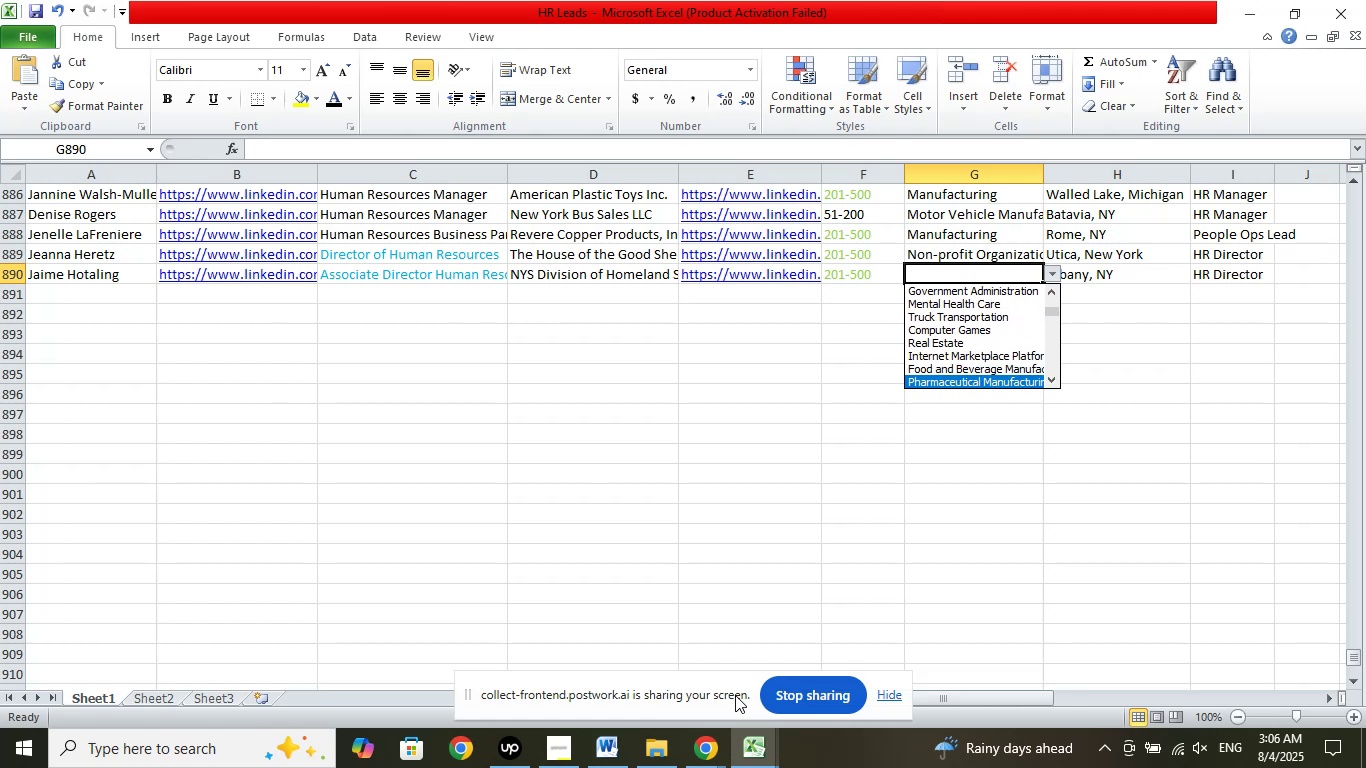 
key(ArrowDown)
 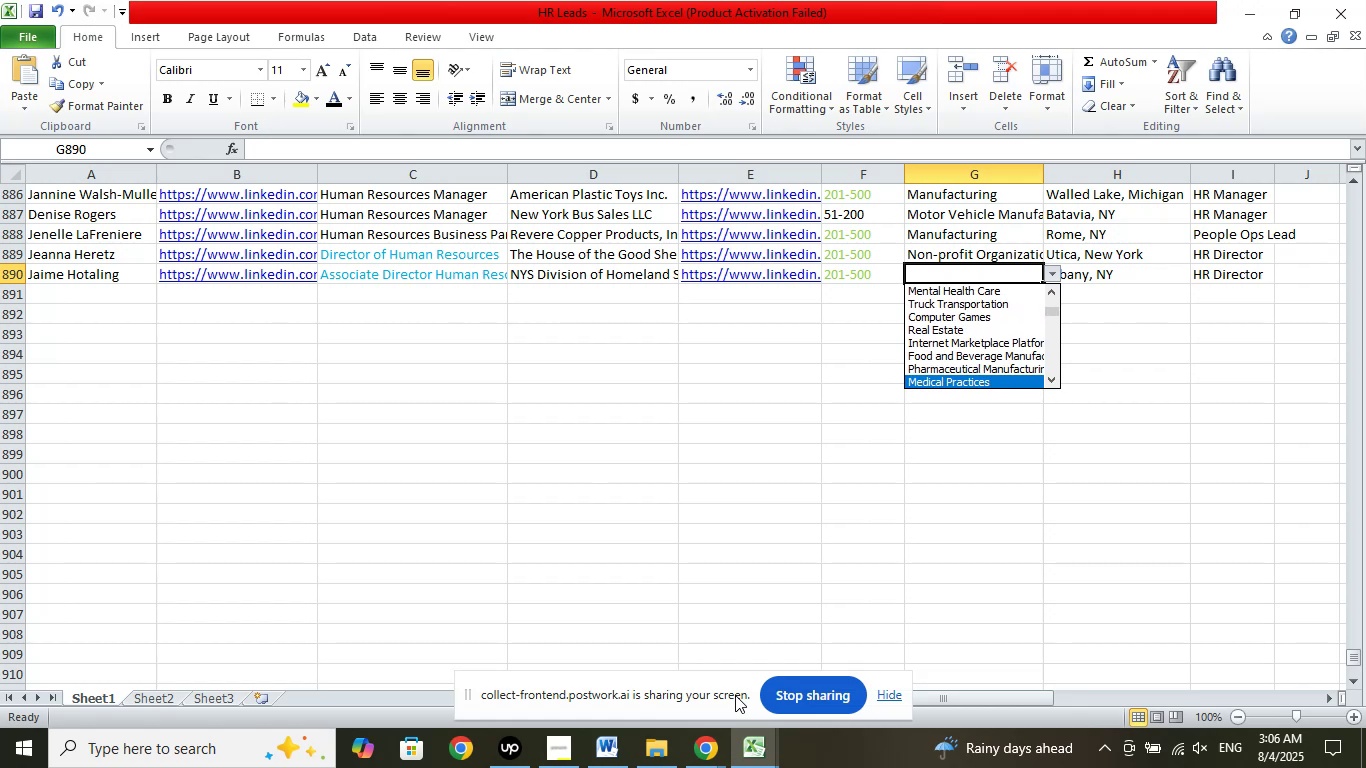 
key(ArrowDown)
 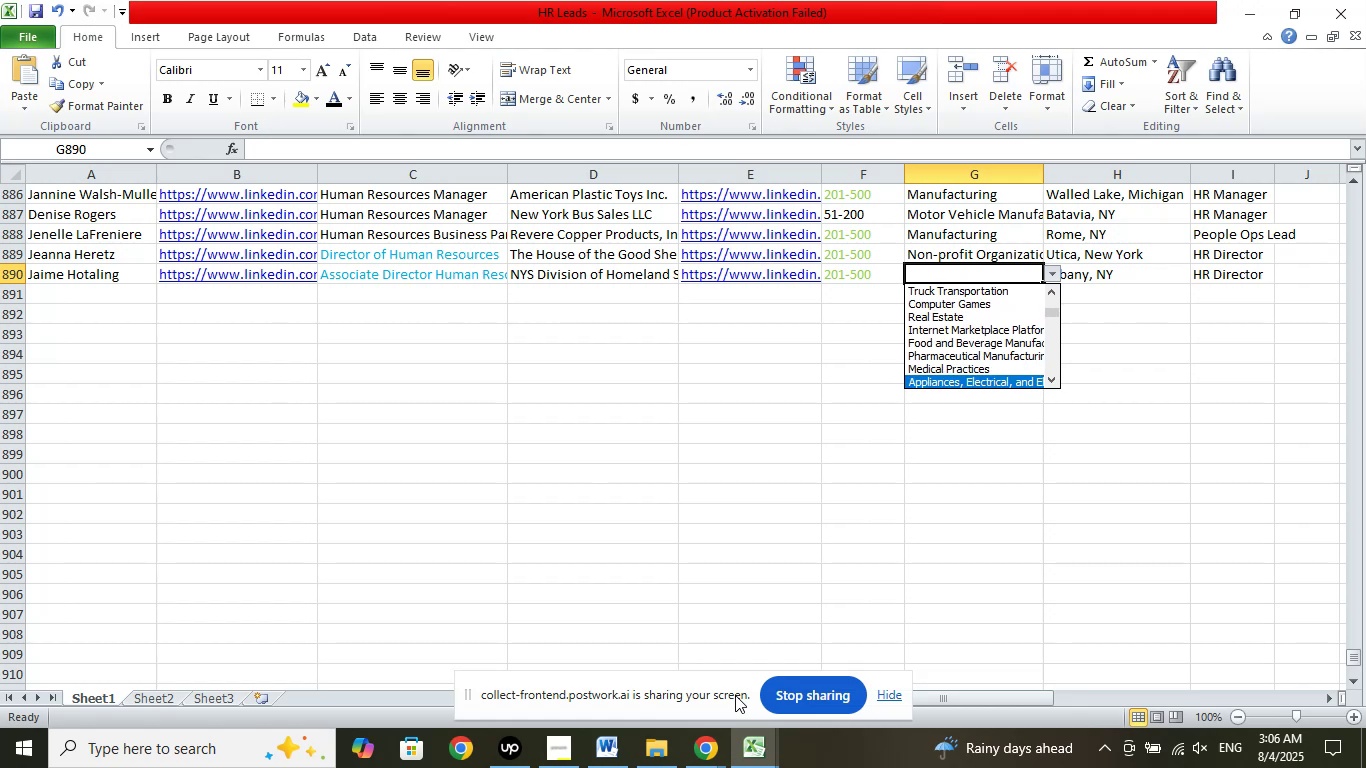 
key(ArrowDown)
 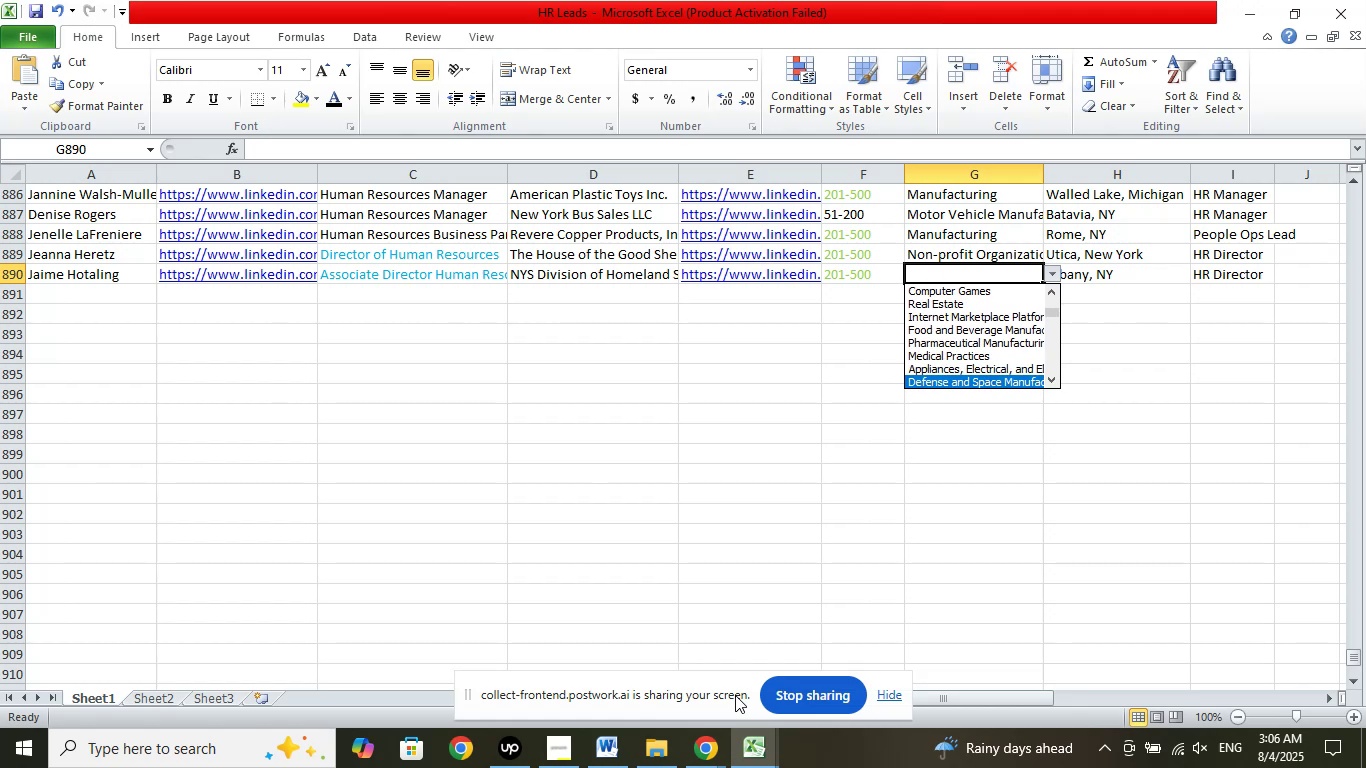 
key(ArrowDown)
 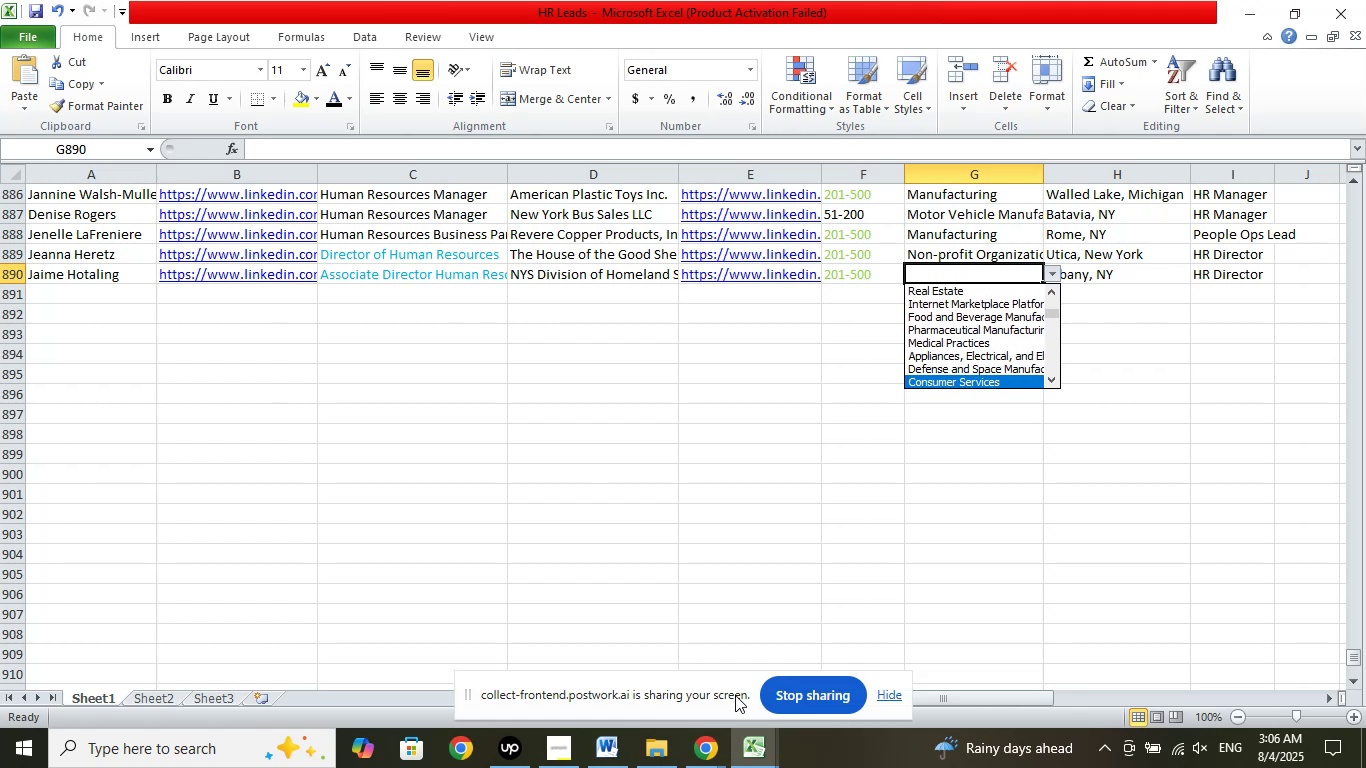 
key(ArrowDown)
 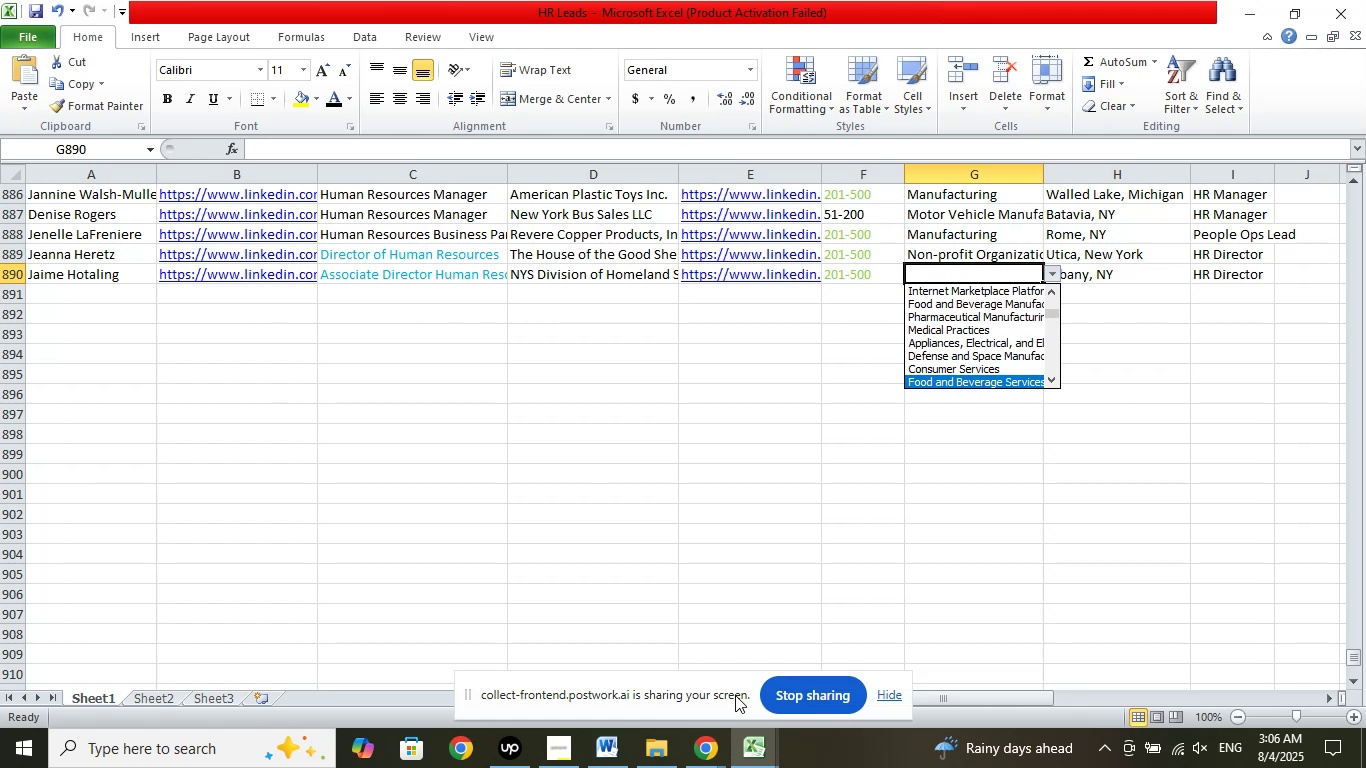 
key(ArrowDown)
 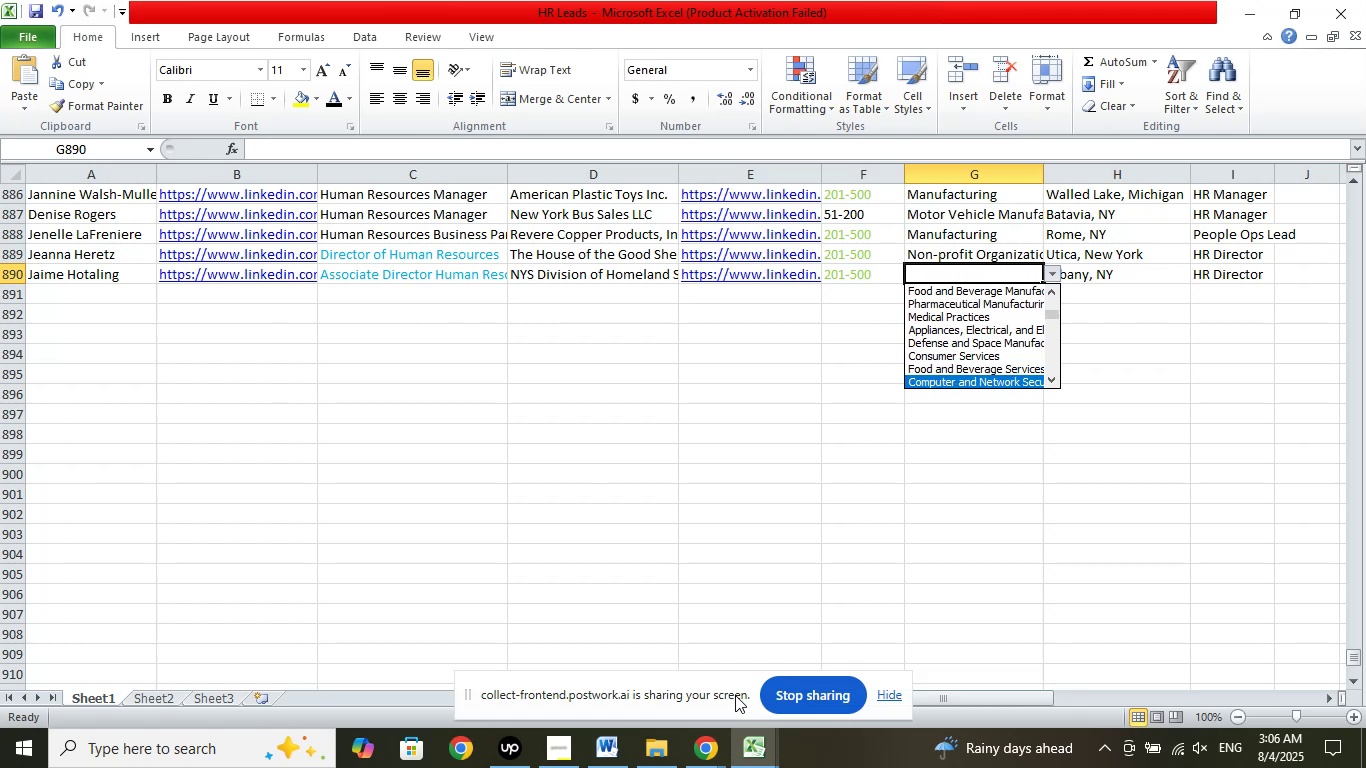 
key(ArrowDown)
 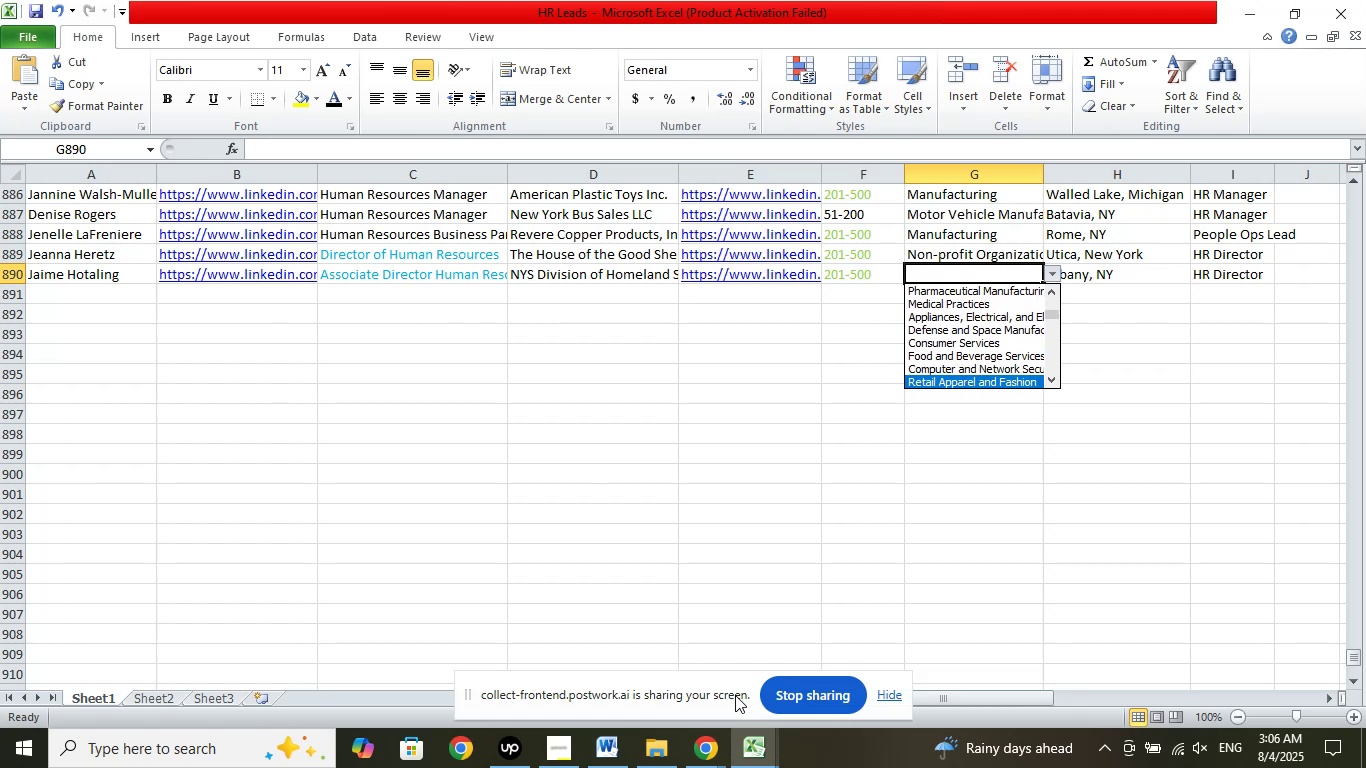 
key(ArrowDown)
 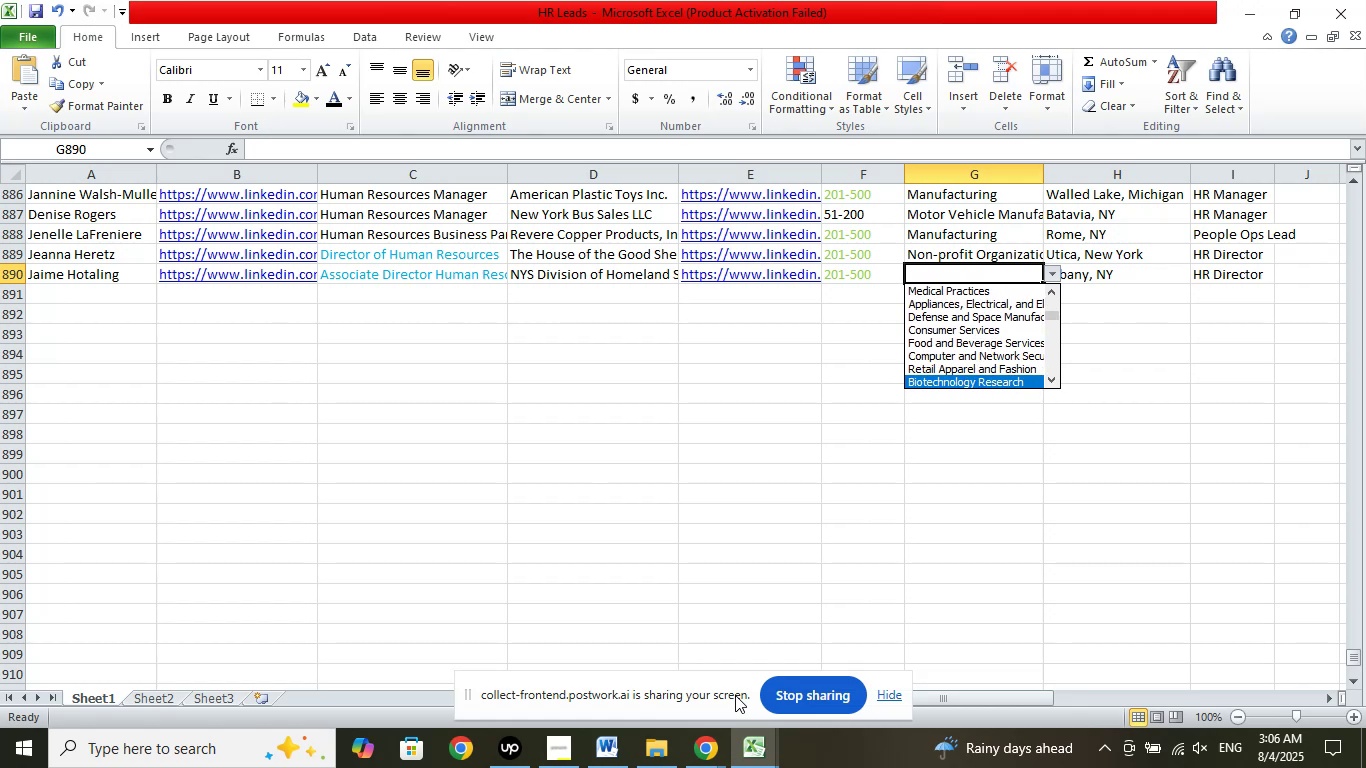 
key(ArrowDown)
 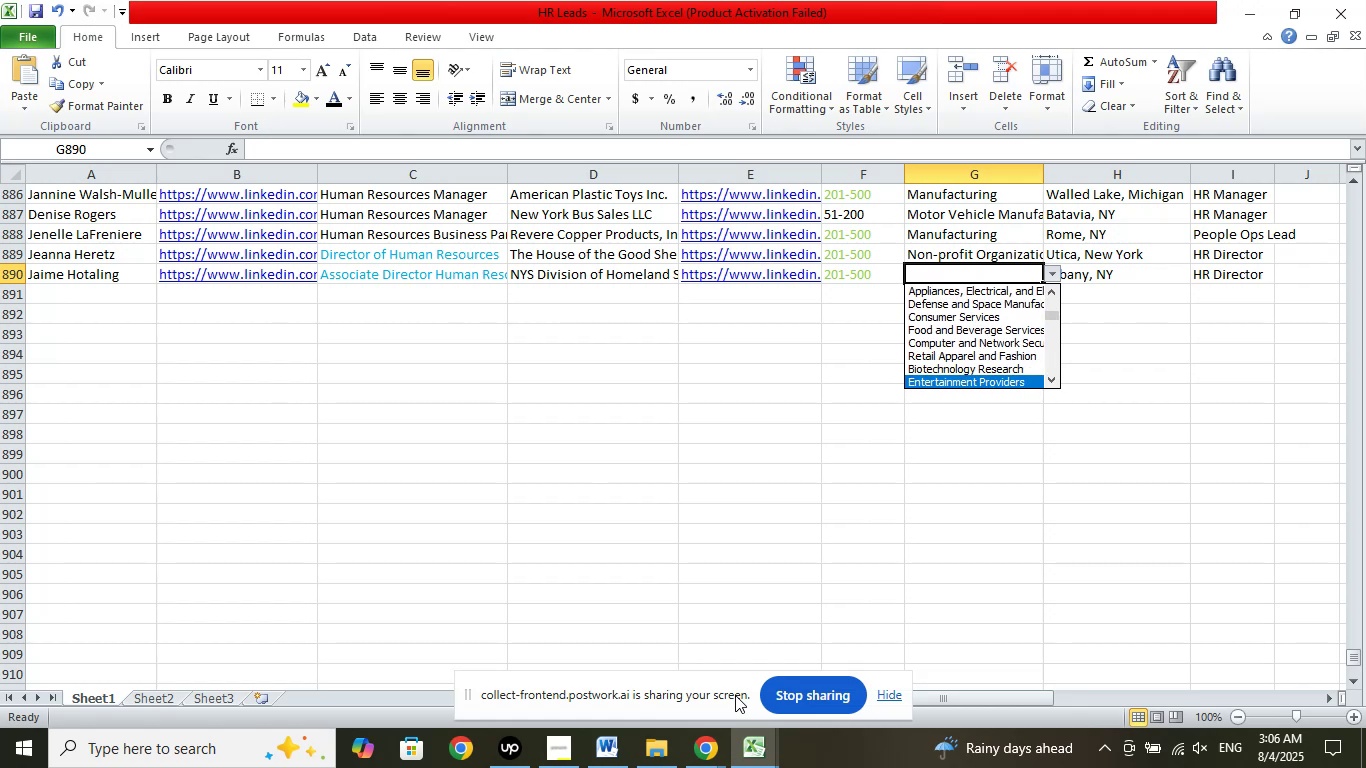 
key(ArrowDown)
 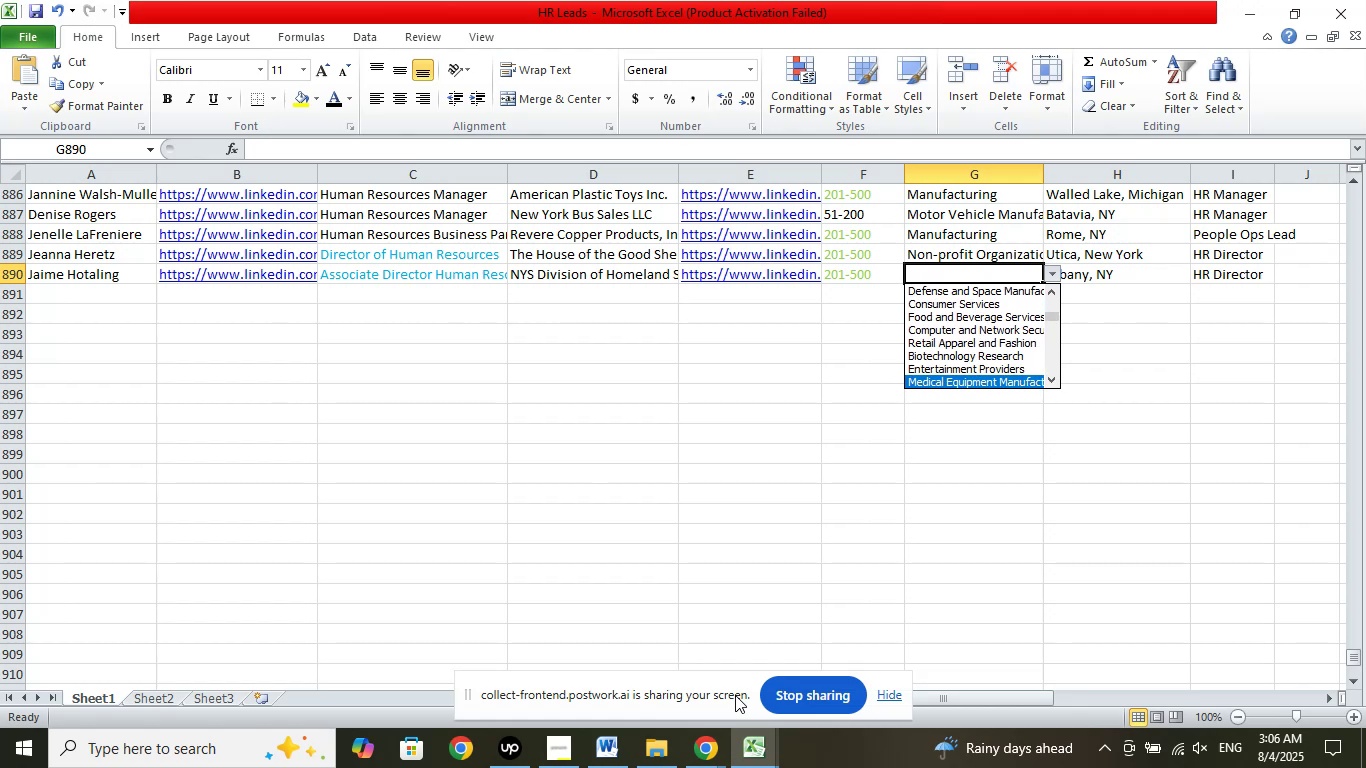 
key(ArrowDown)
 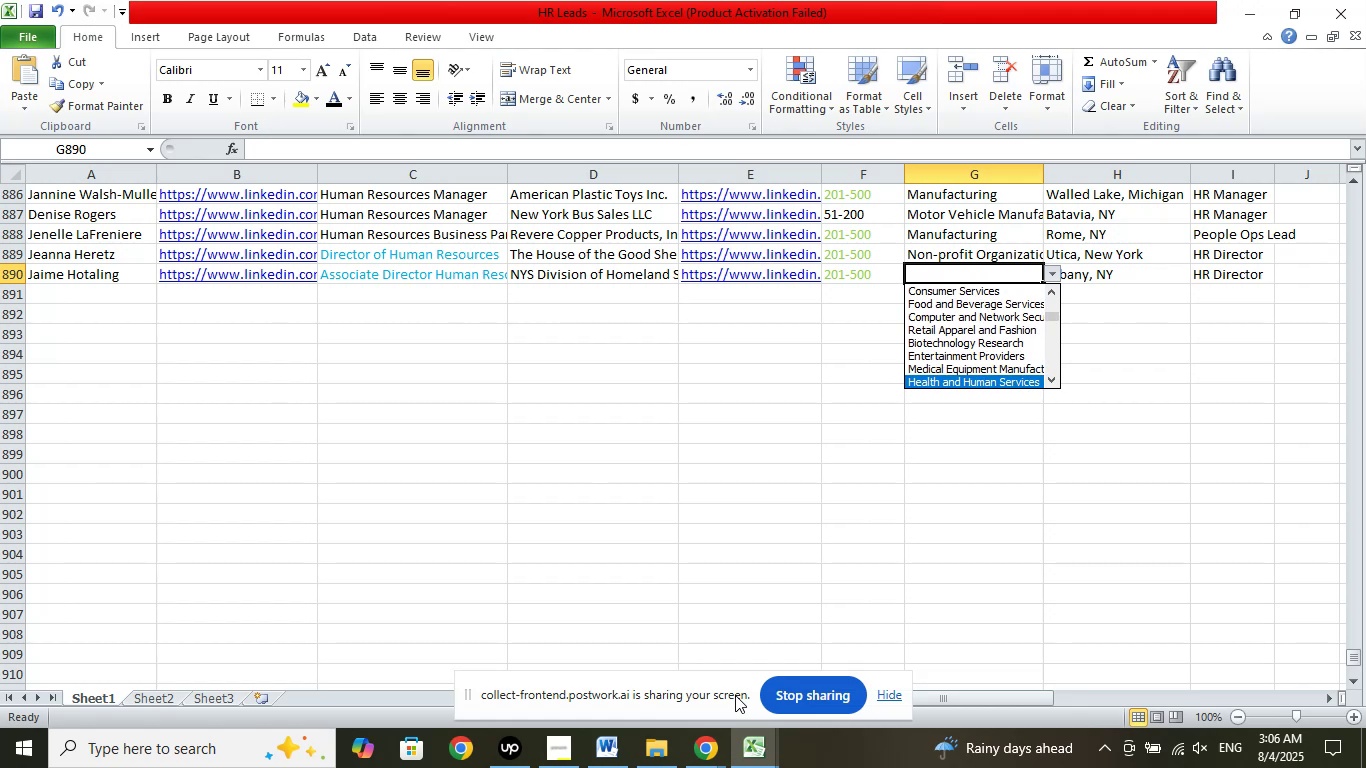 
key(ArrowDown)
 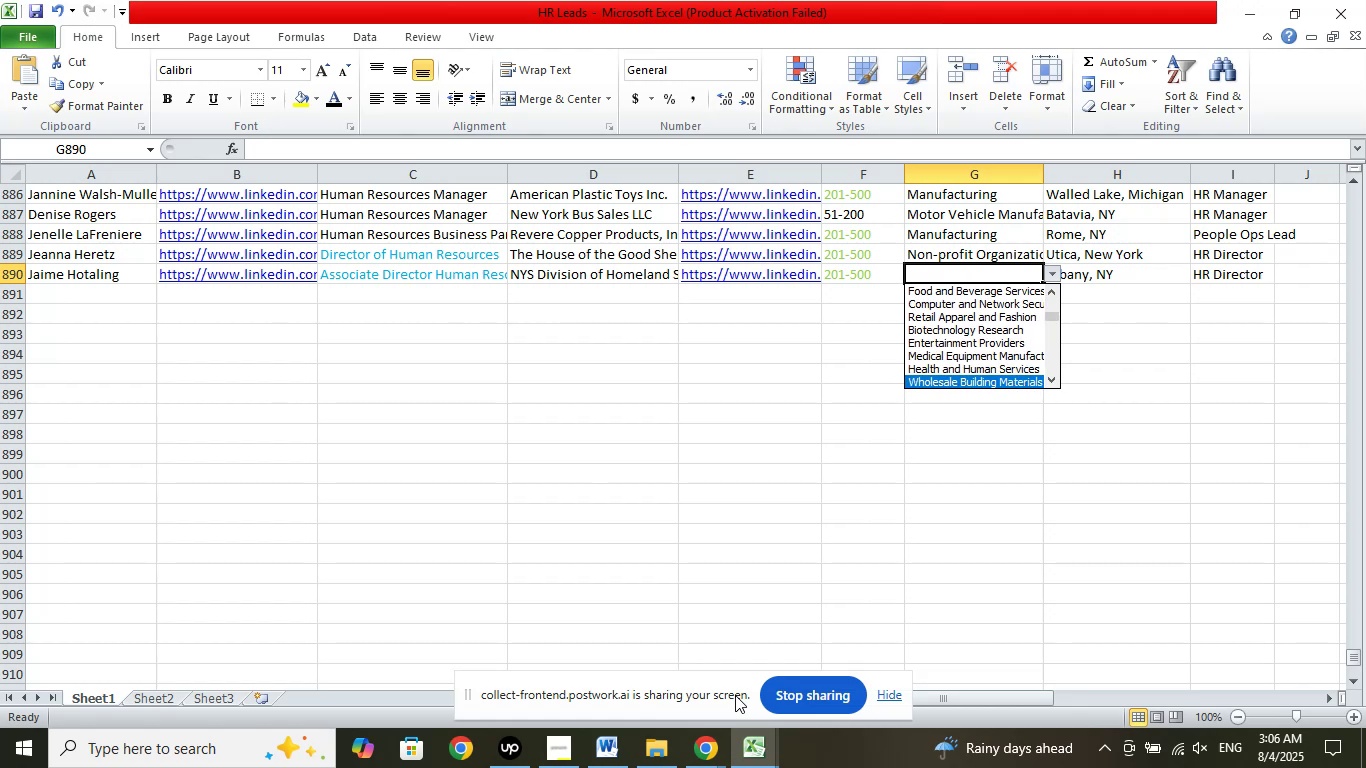 
key(ArrowDown)
 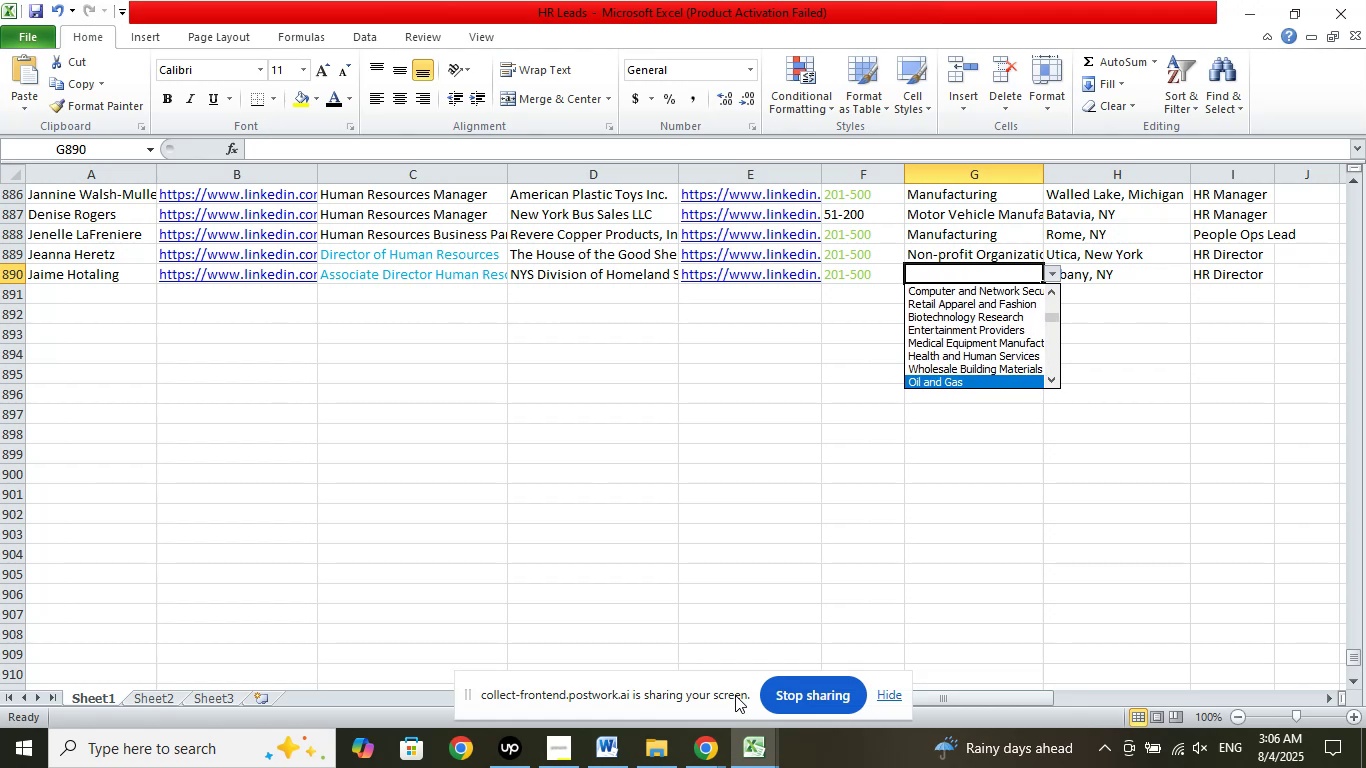 
key(ArrowDown)
 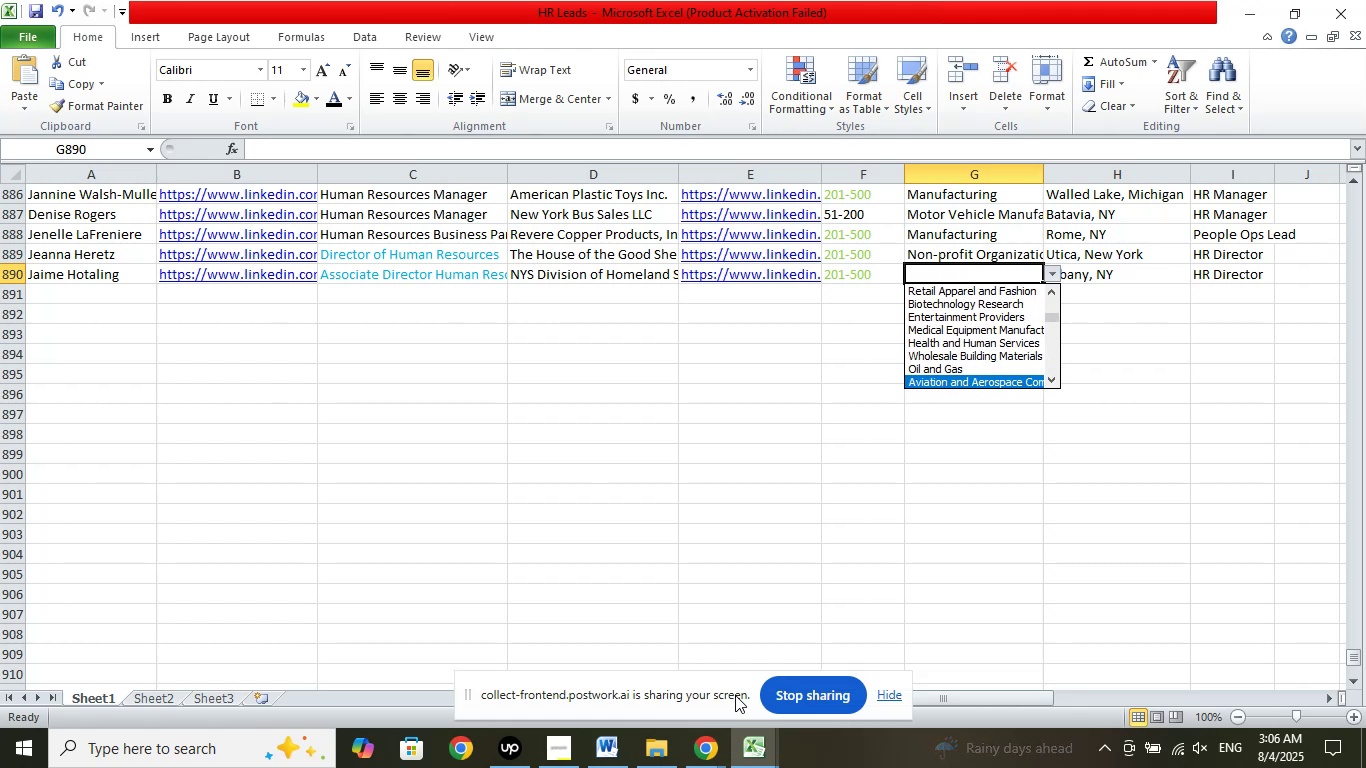 
key(ArrowDown)
 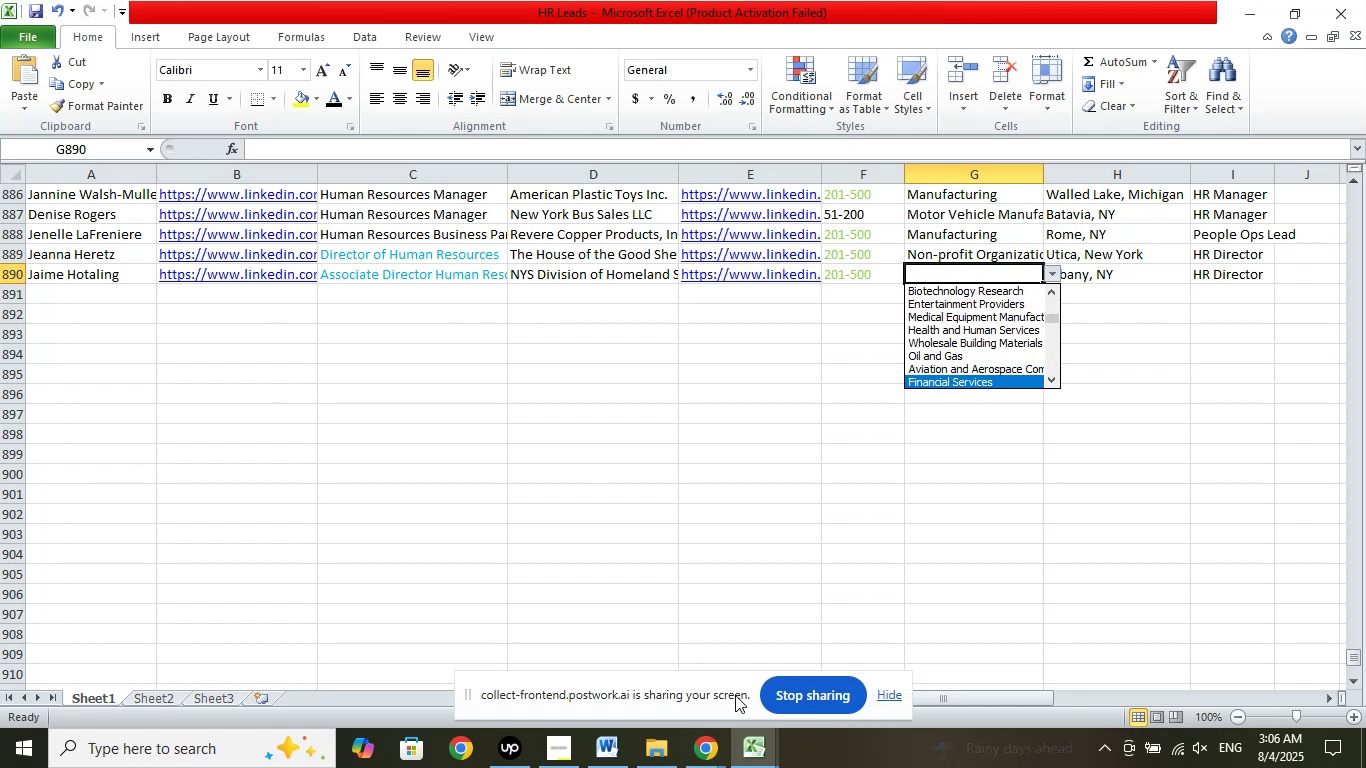 
key(ArrowDown)
 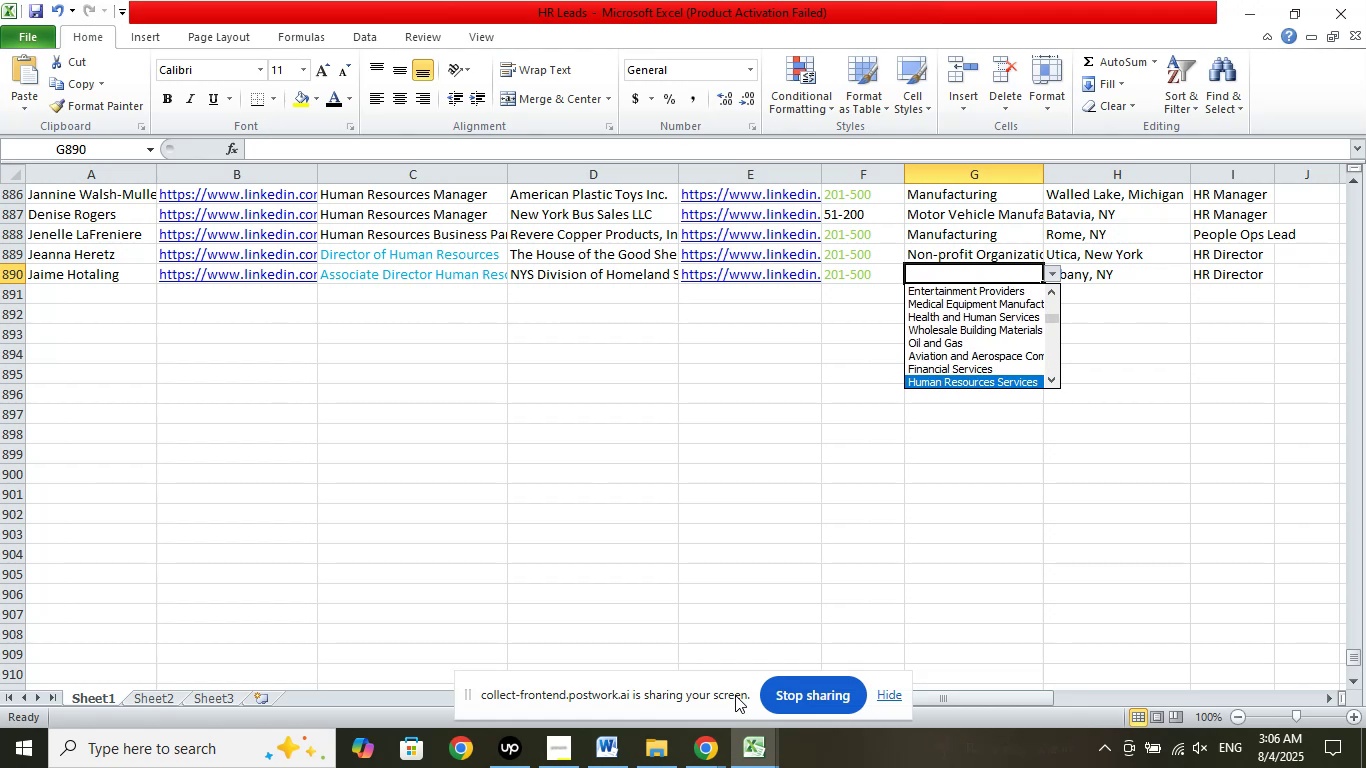 
key(ArrowDown)
 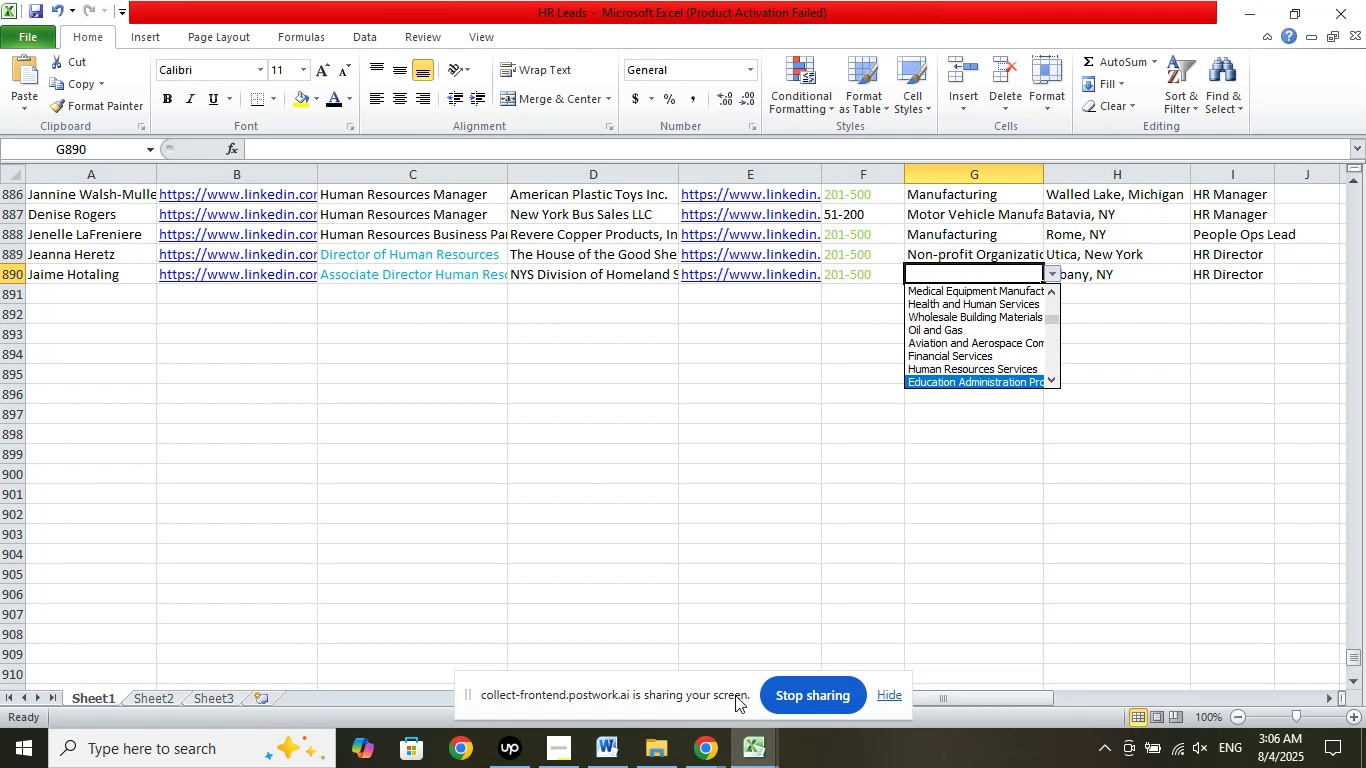 
key(ArrowDown)
 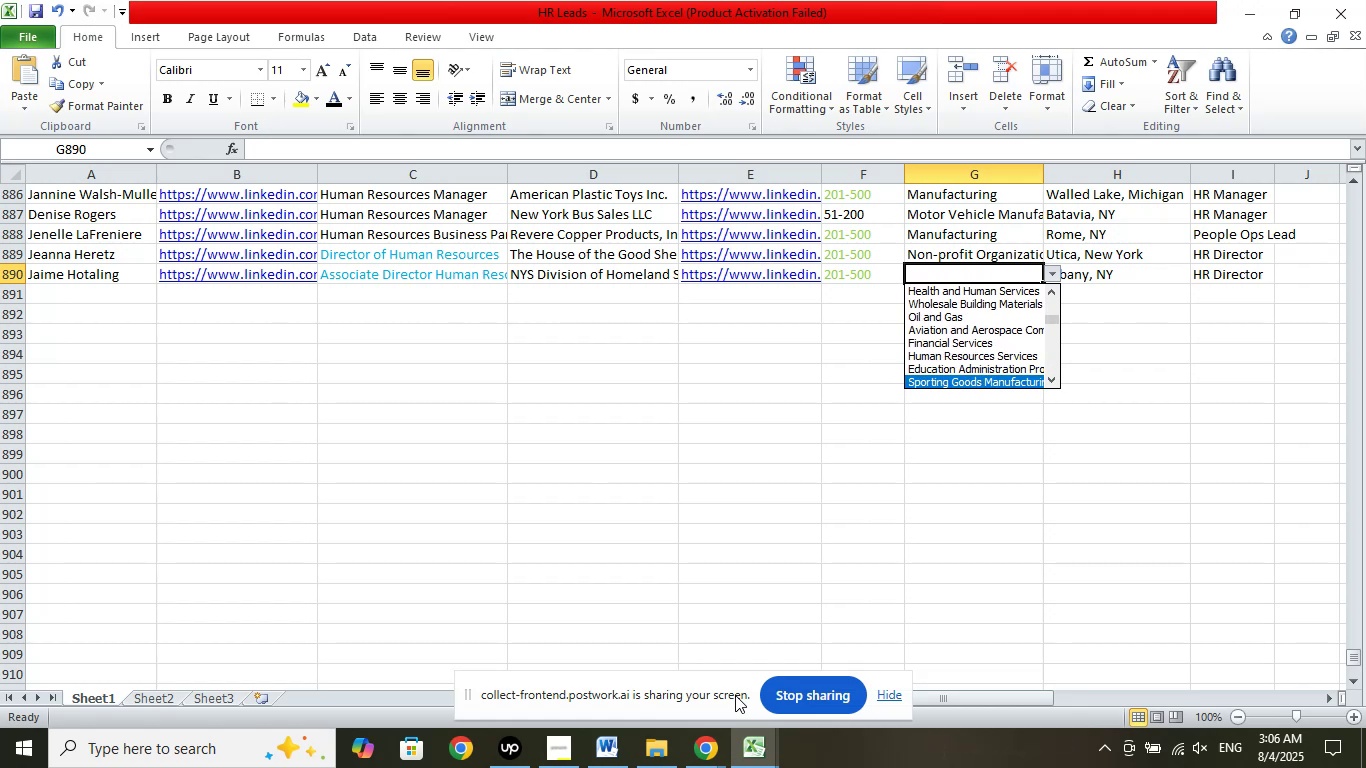 
key(ArrowDown)
 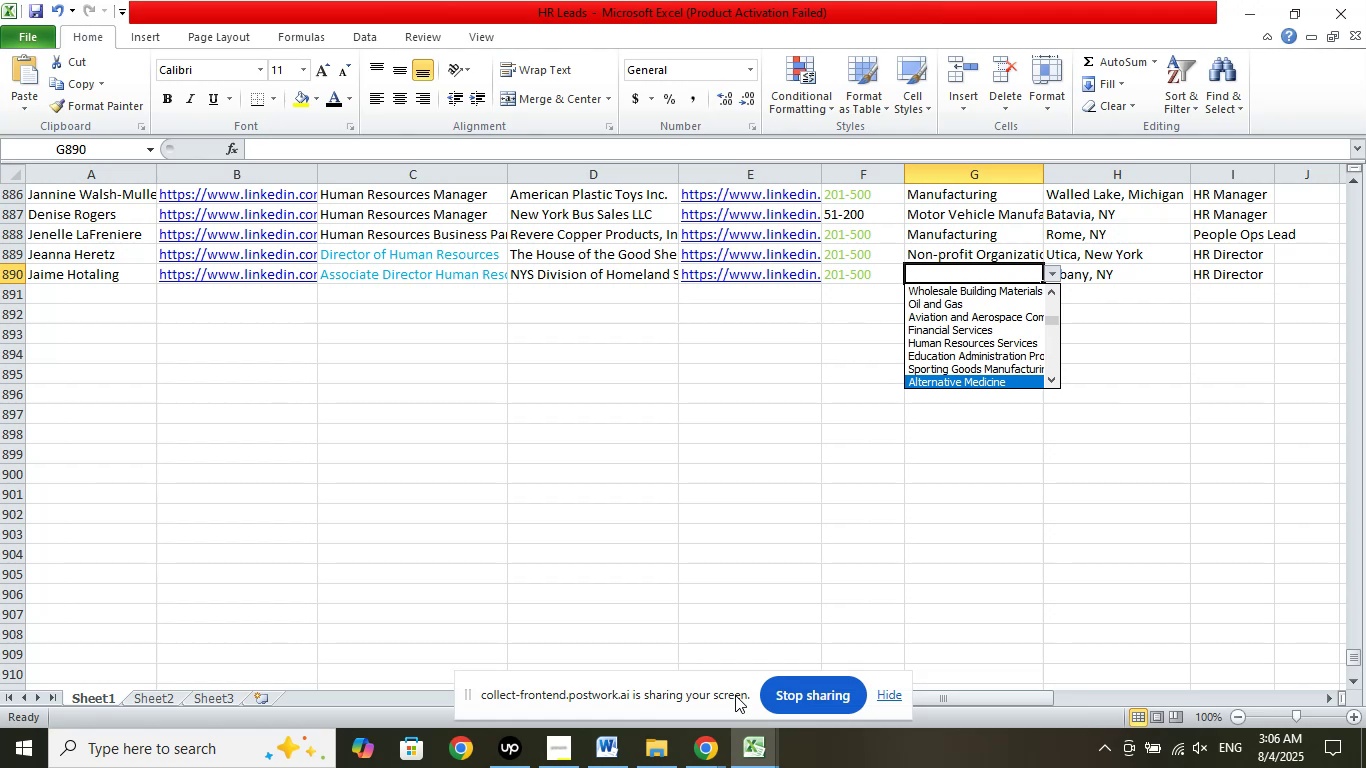 
key(ArrowDown)
 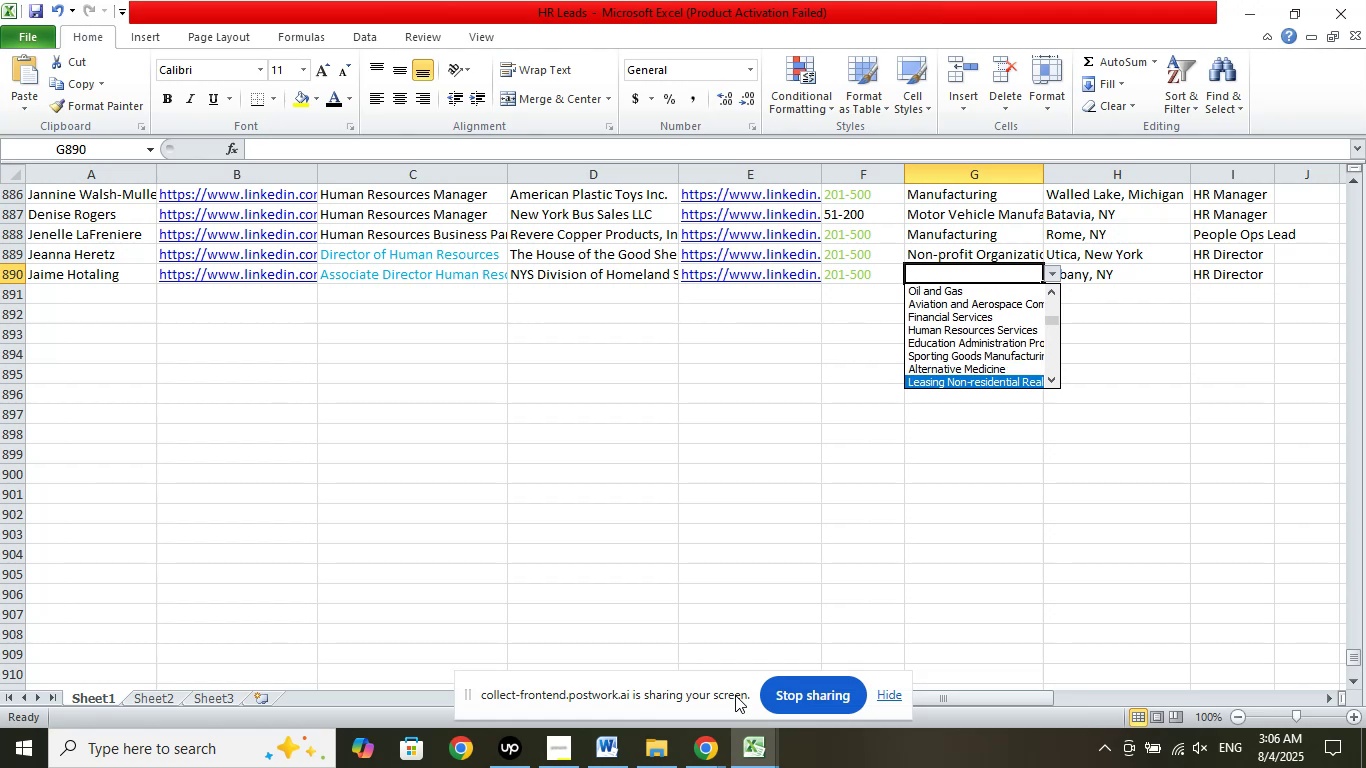 
key(ArrowDown)
 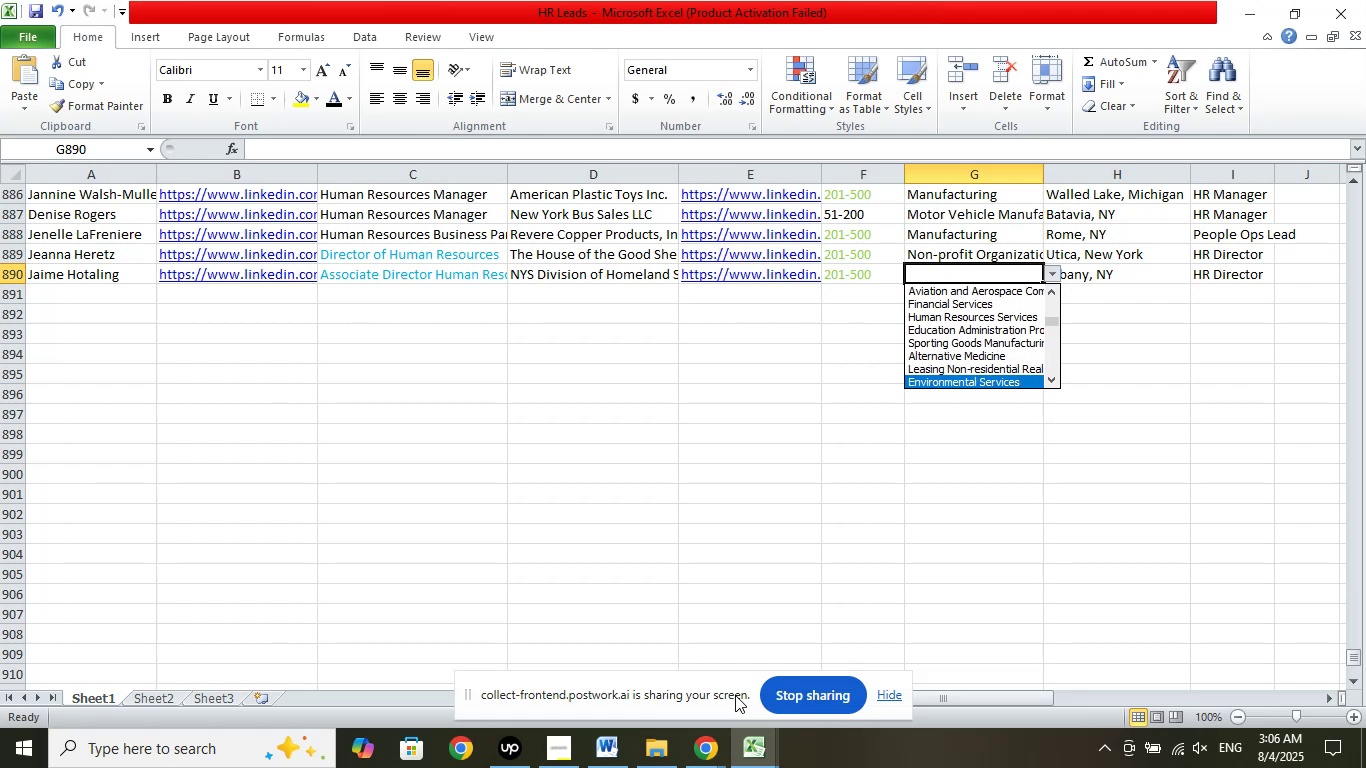 
key(ArrowDown)
 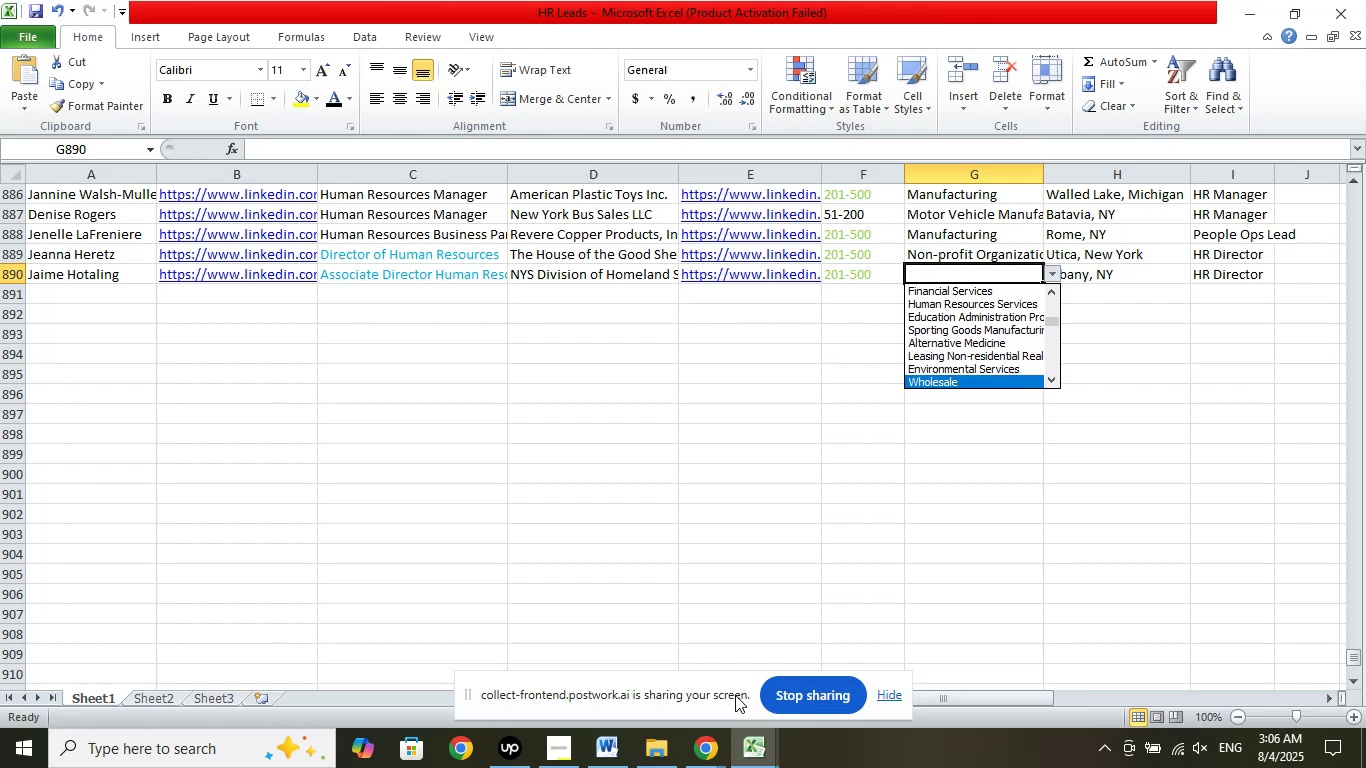 
key(ArrowDown)
 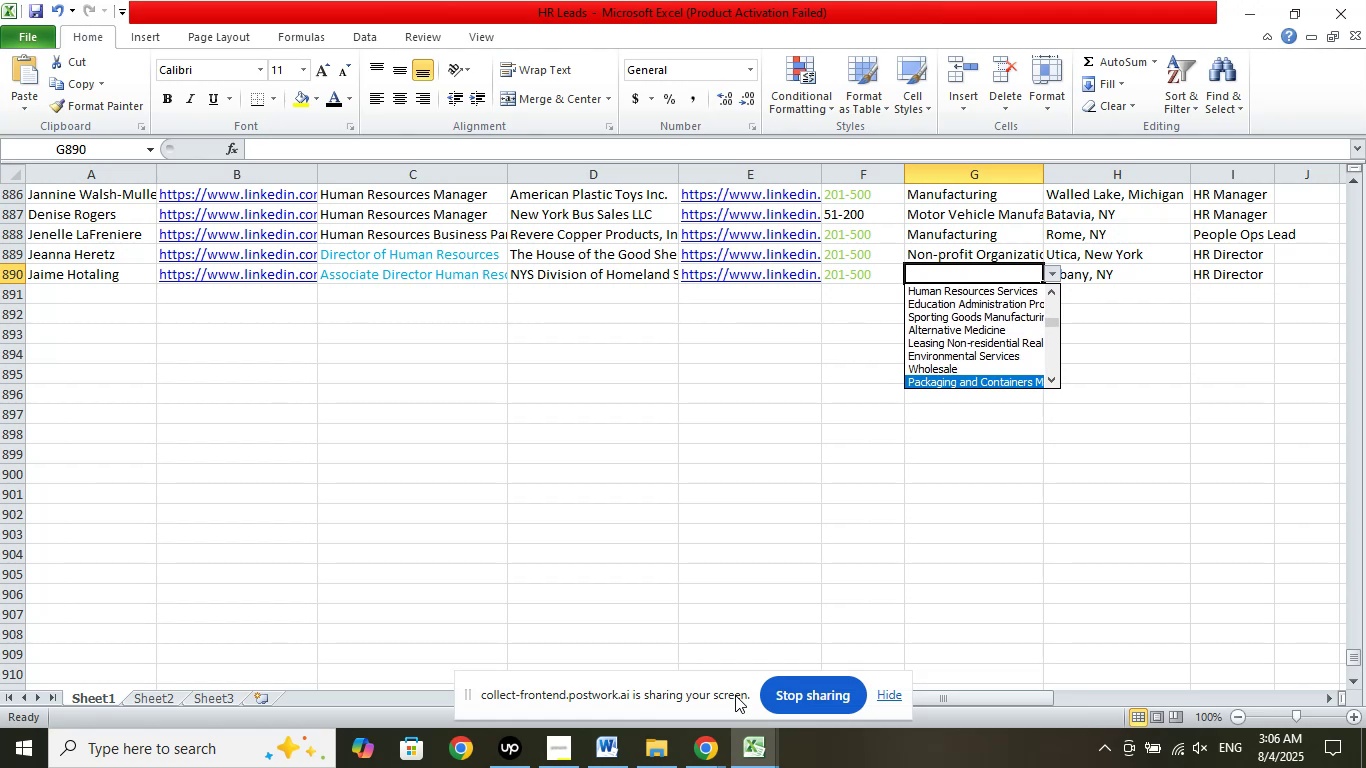 
key(ArrowDown)
 